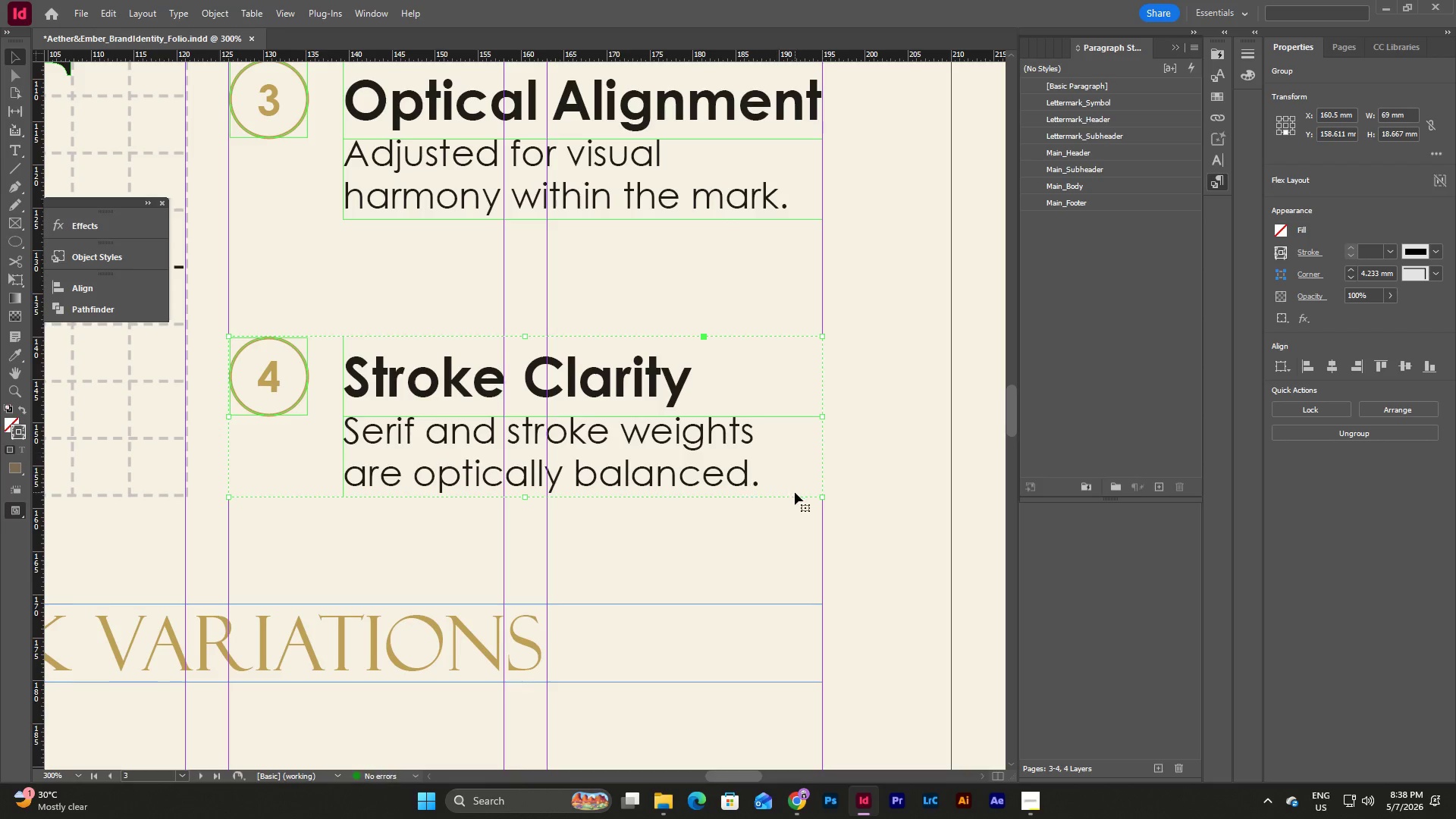 
left_click([830, 496])
 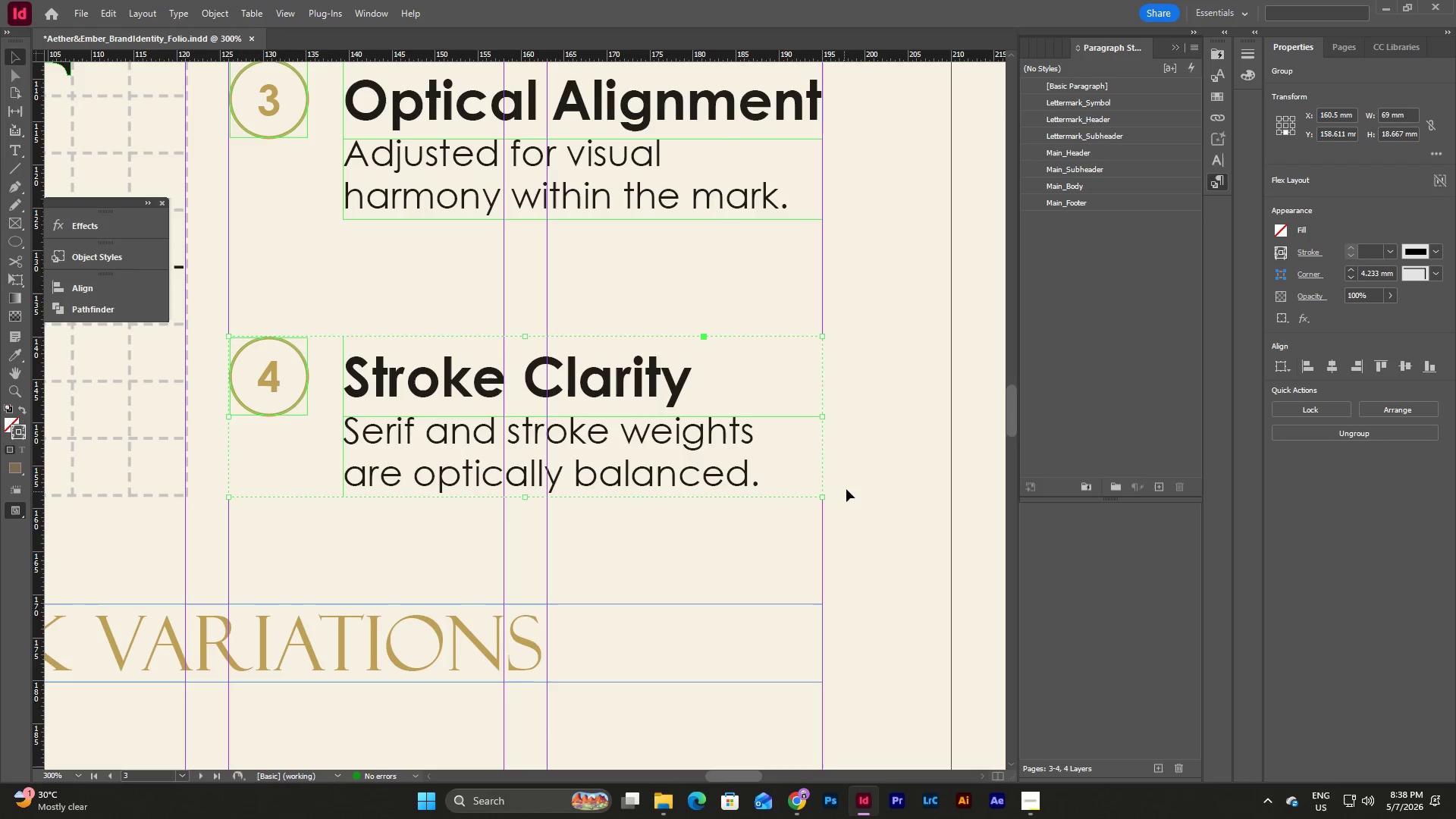 
left_click([852, 479])
 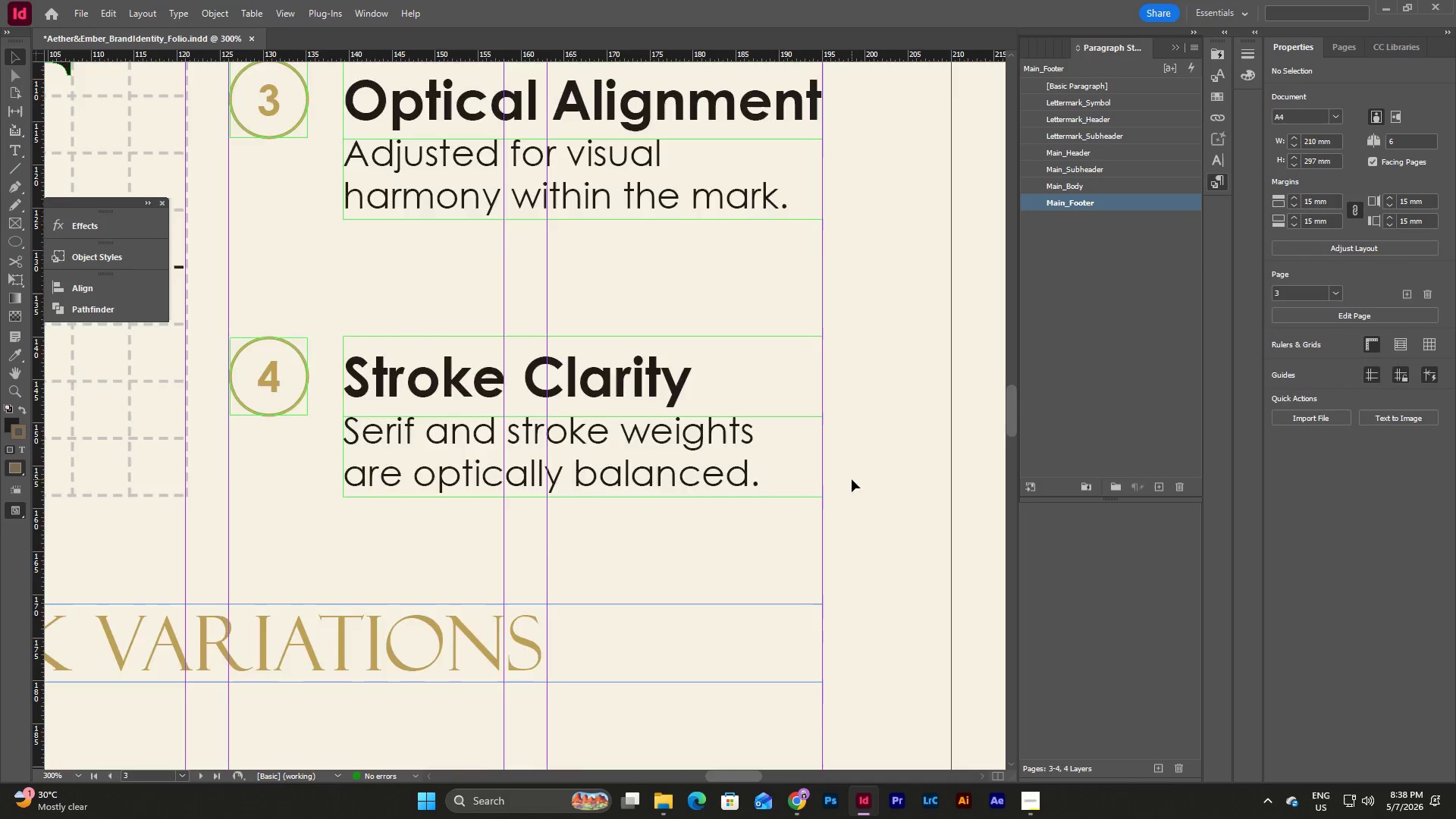 
scroll: coordinate [852, 479], scroll_direction: up, amount: 4.0
 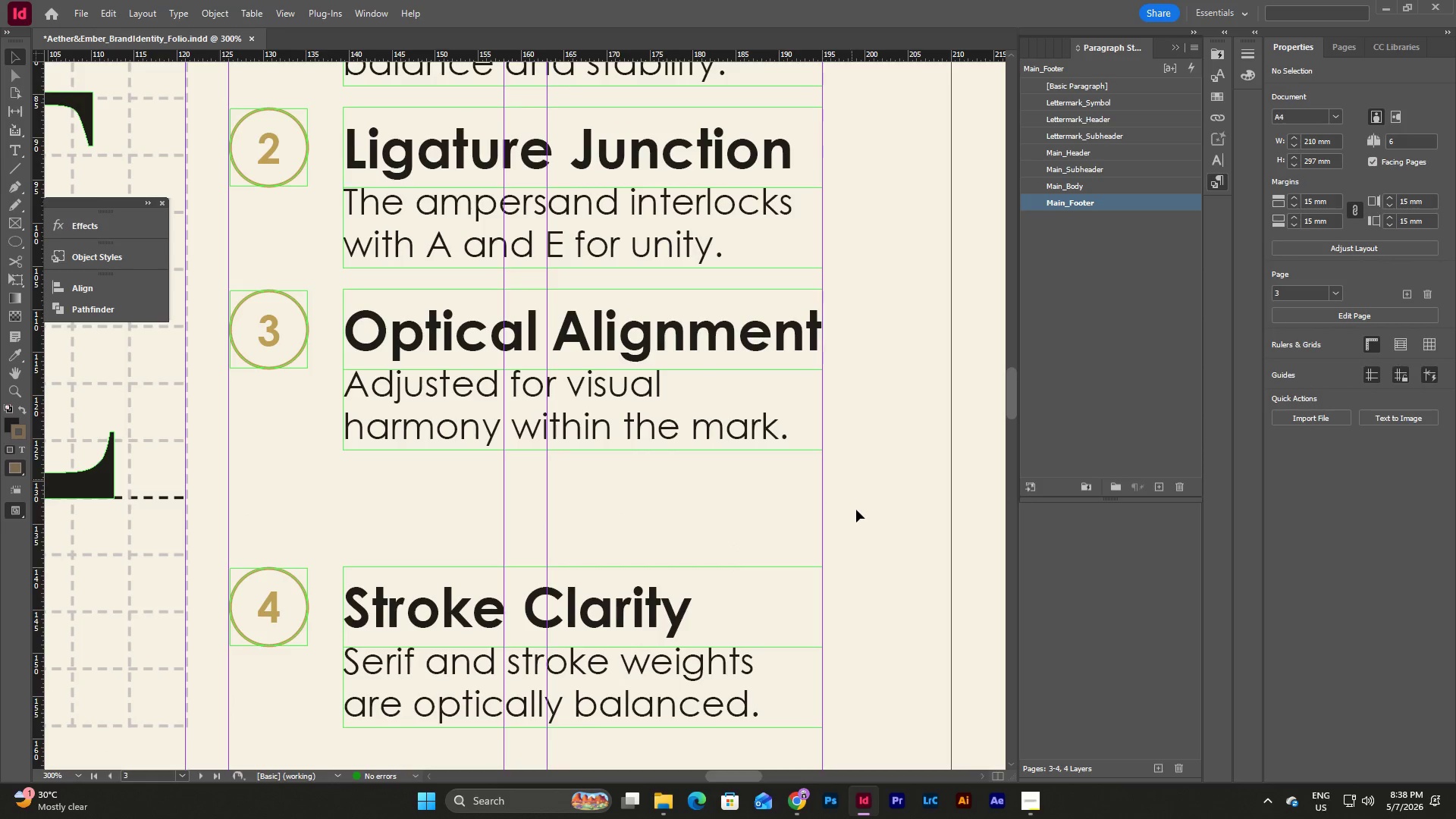 
left_click_drag(start_coordinate=[858, 513], to_coordinate=[842, 485])
 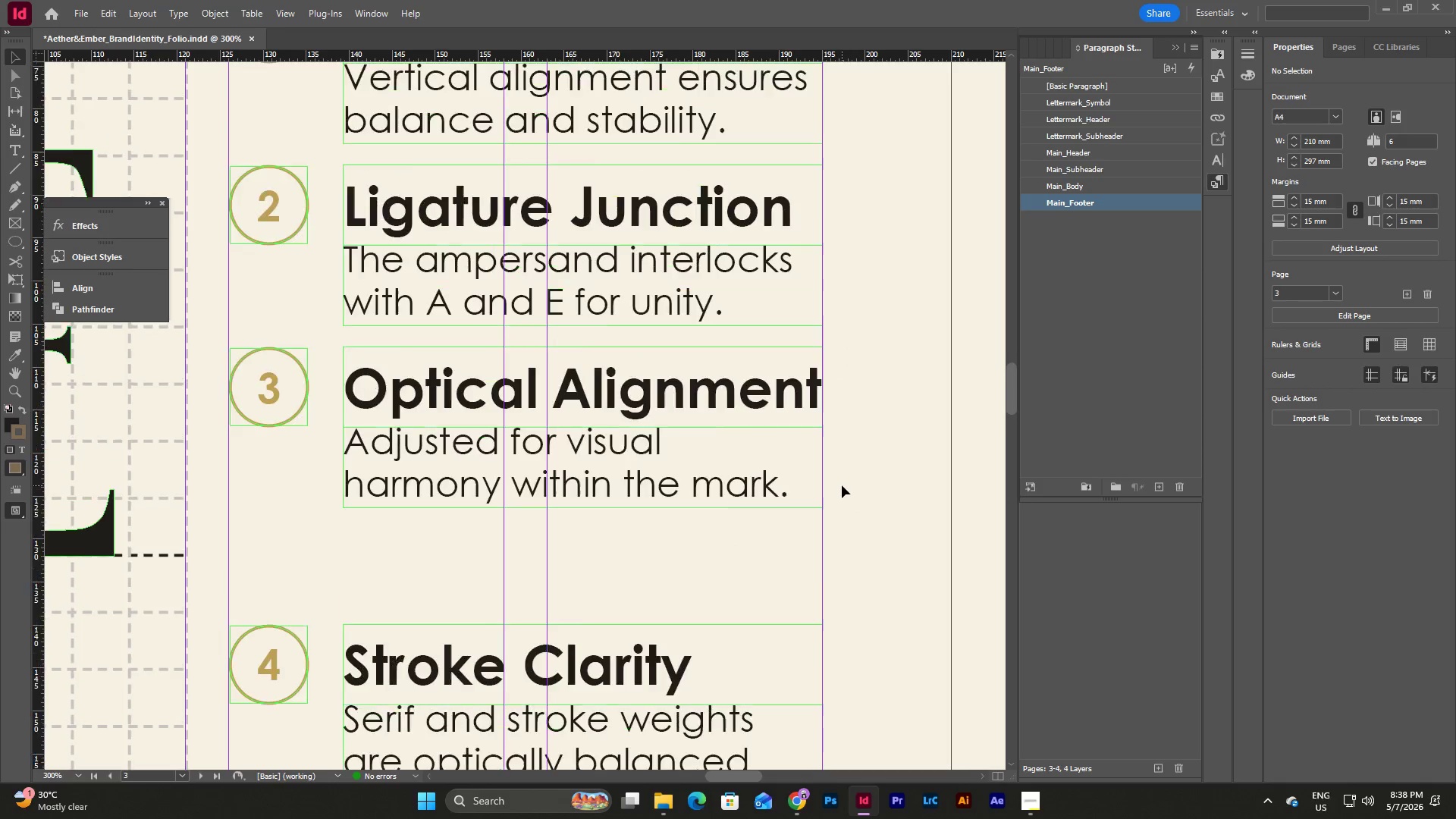 
scroll: coordinate [842, 485], scroll_direction: down, amount: 3.0
 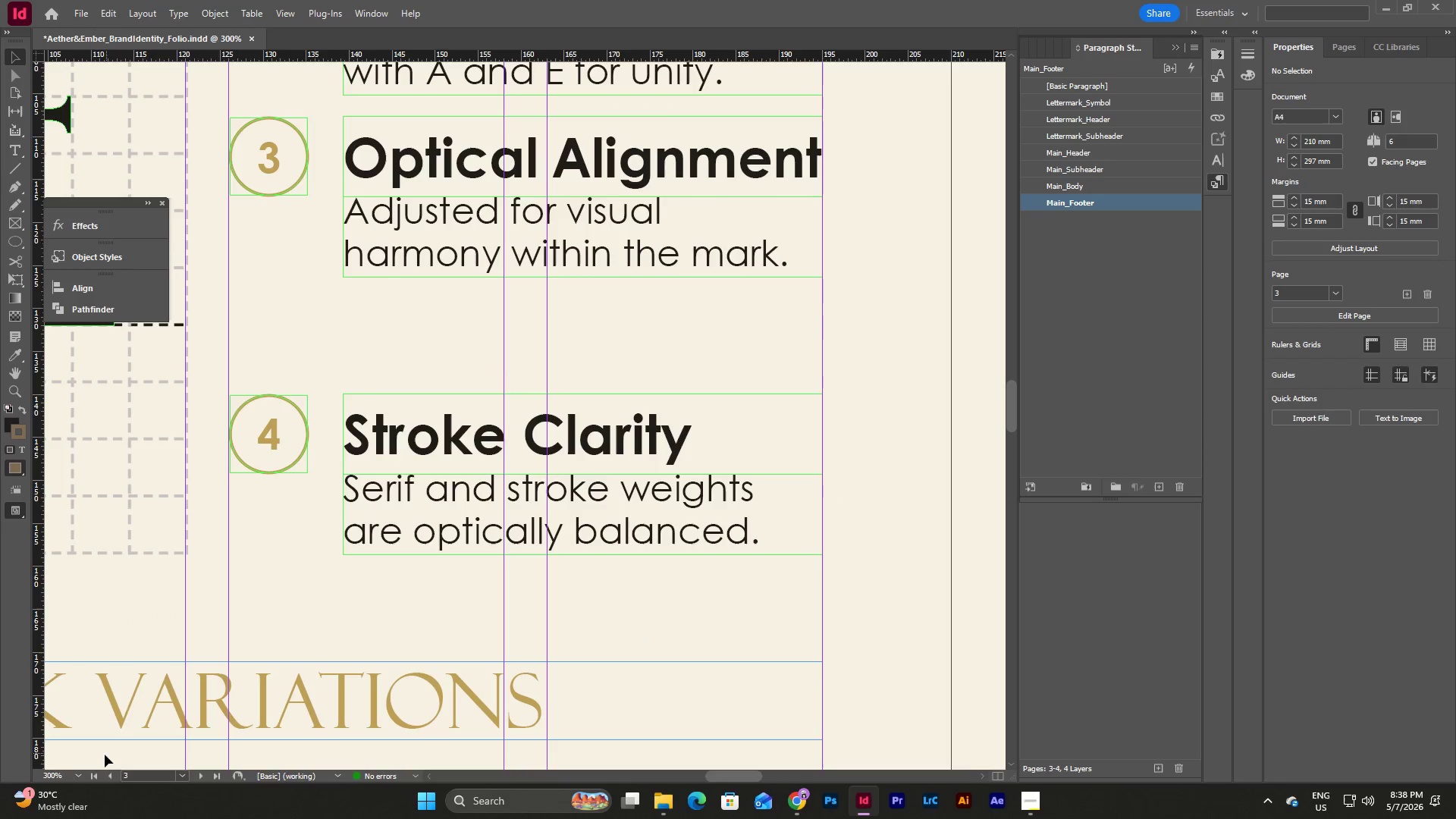 
left_click([80, 771])
 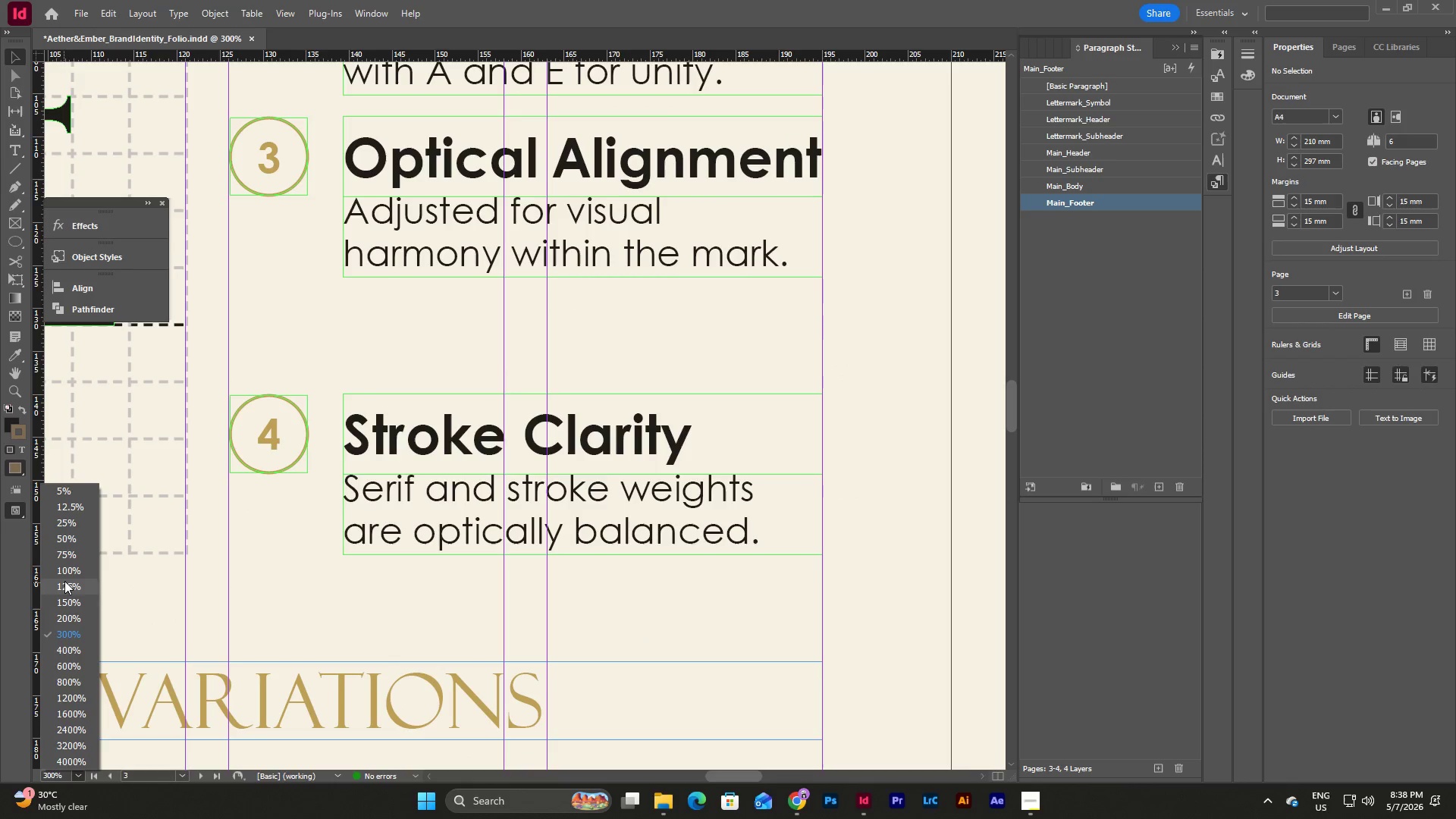 
left_click([65, 576])
 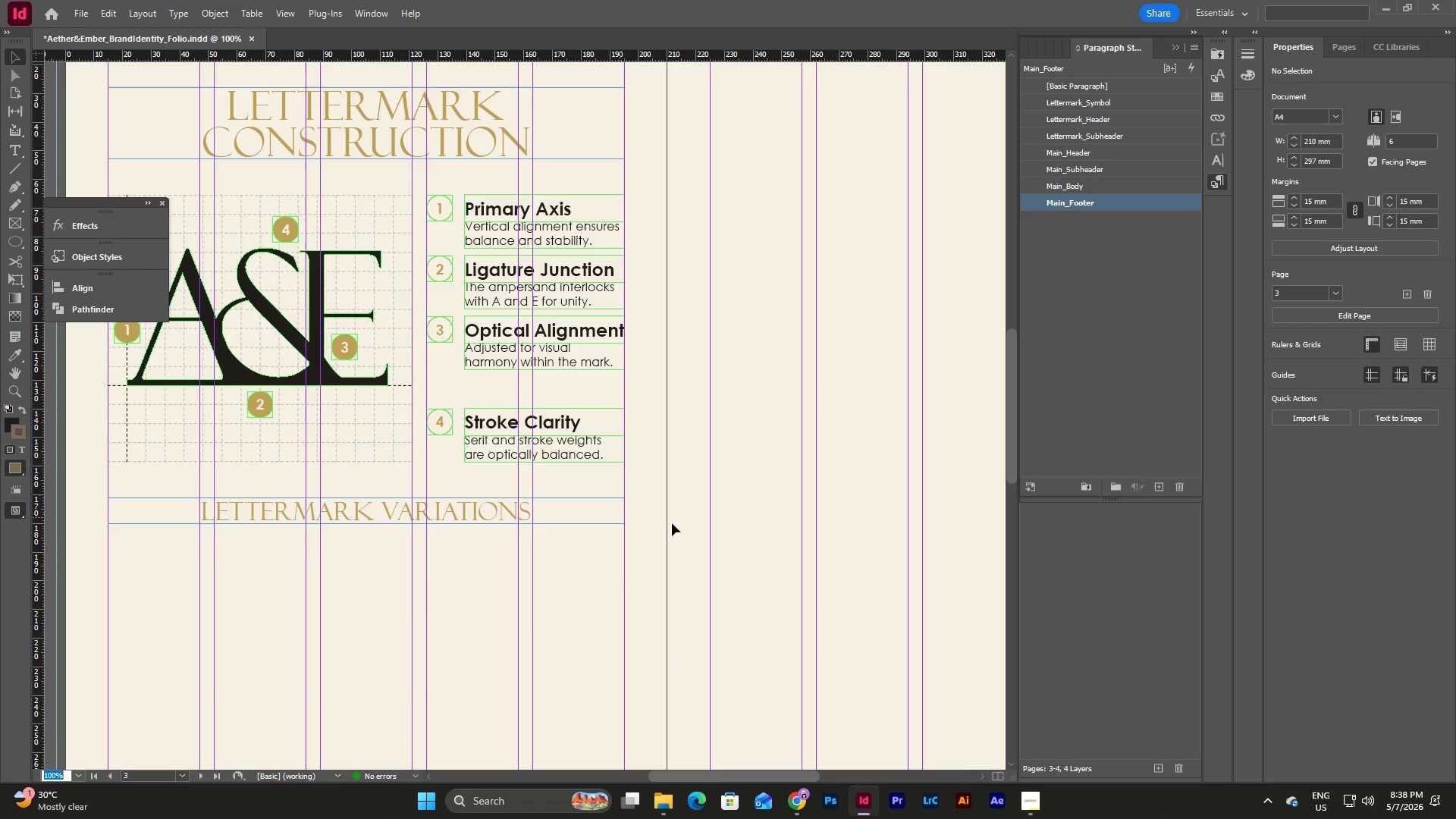 
scroll: coordinate [674, 514], scroll_direction: up, amount: 3.0
 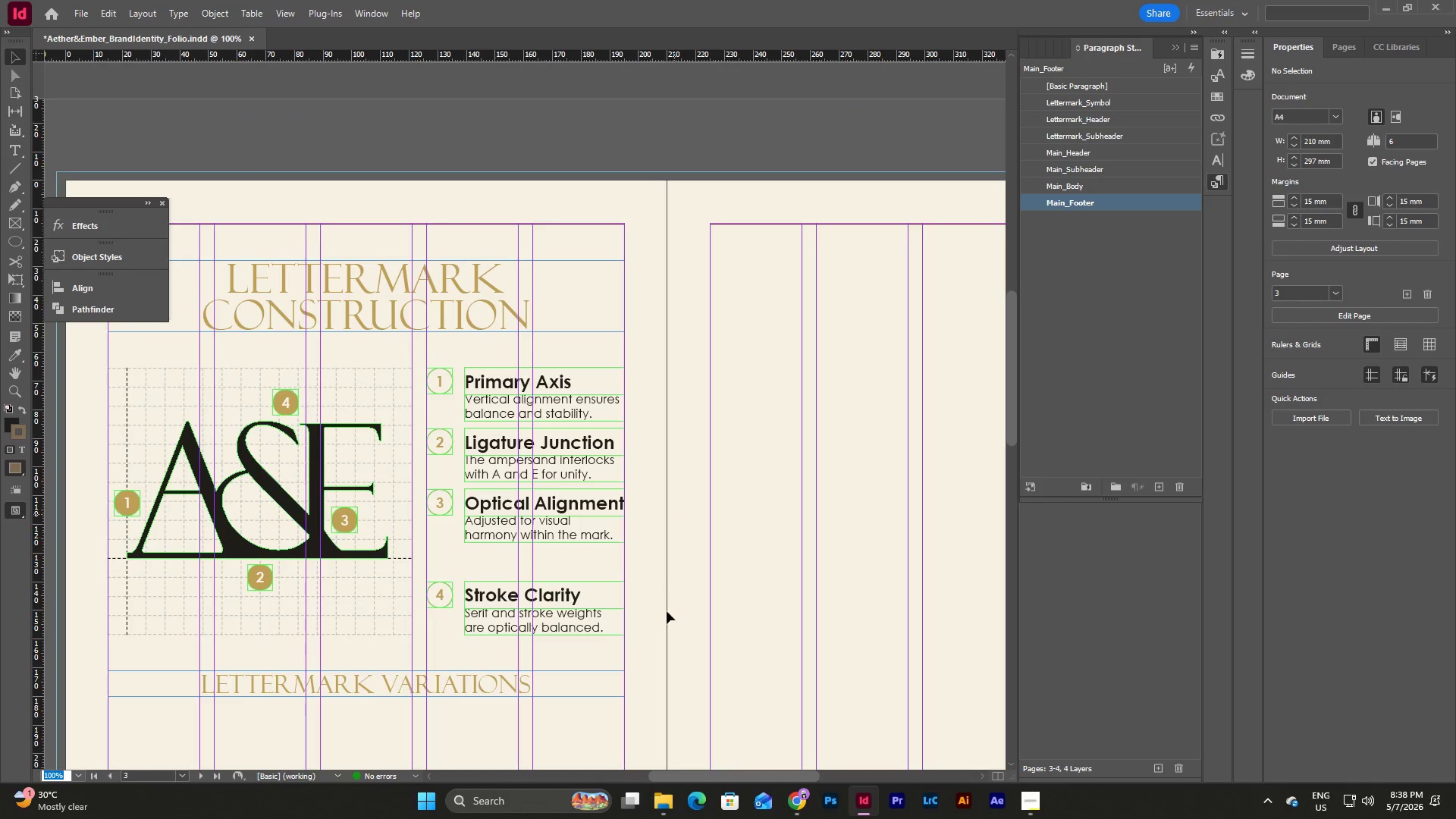 
left_click([667, 619])
 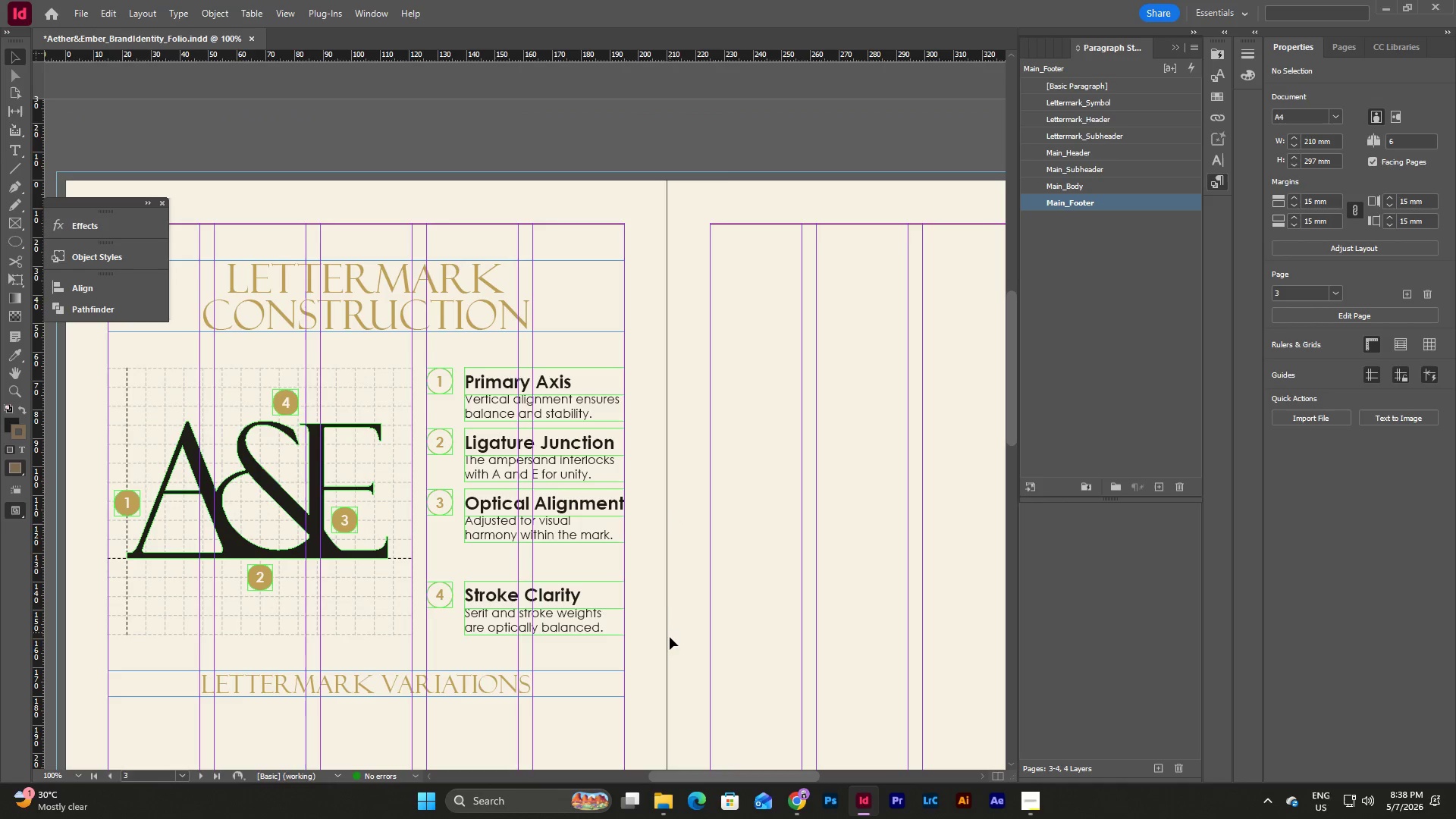 
left_click_drag(start_coordinate=[670, 640], to_coordinate=[421, 373])
 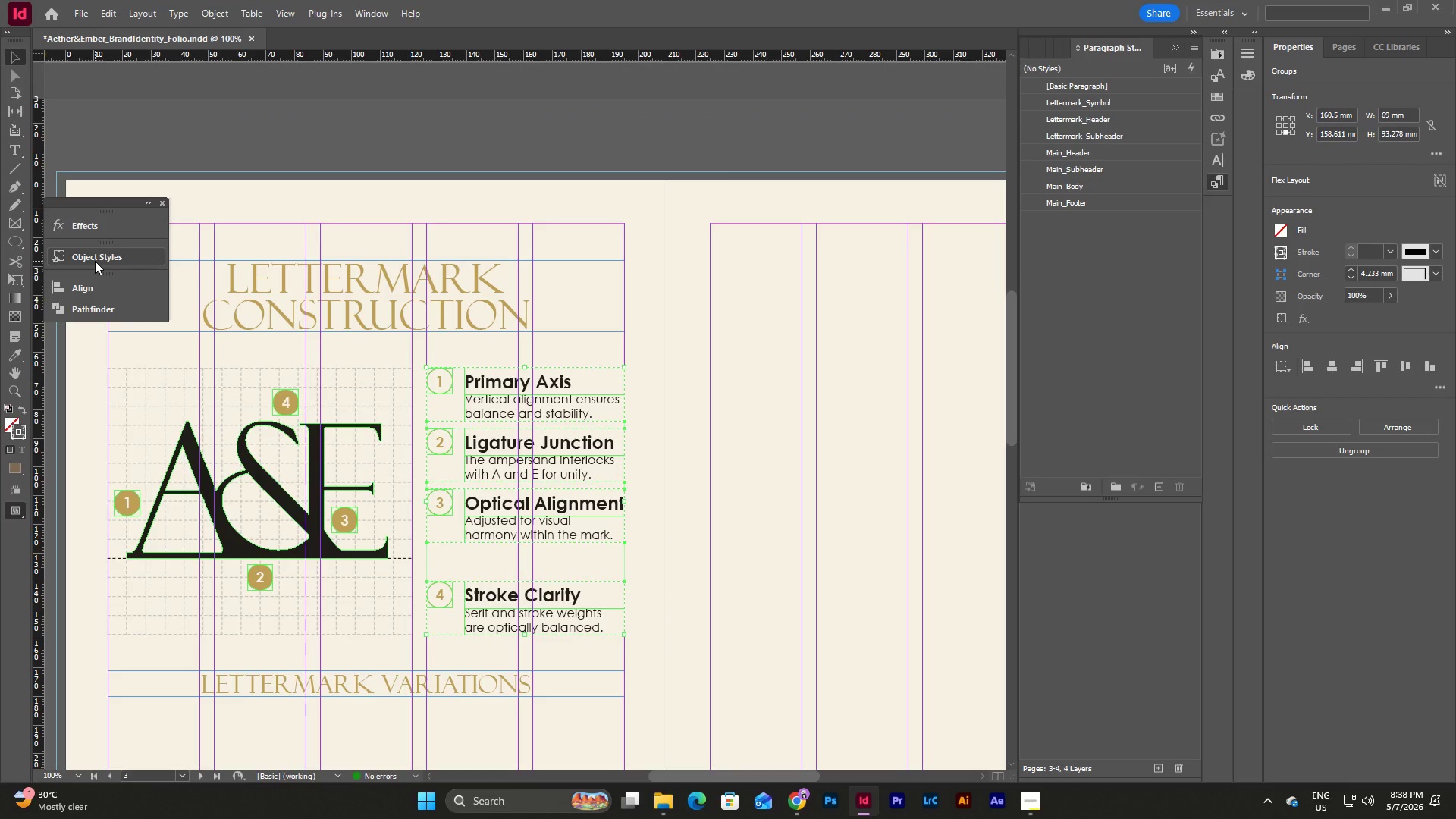 
left_click([95, 284])
 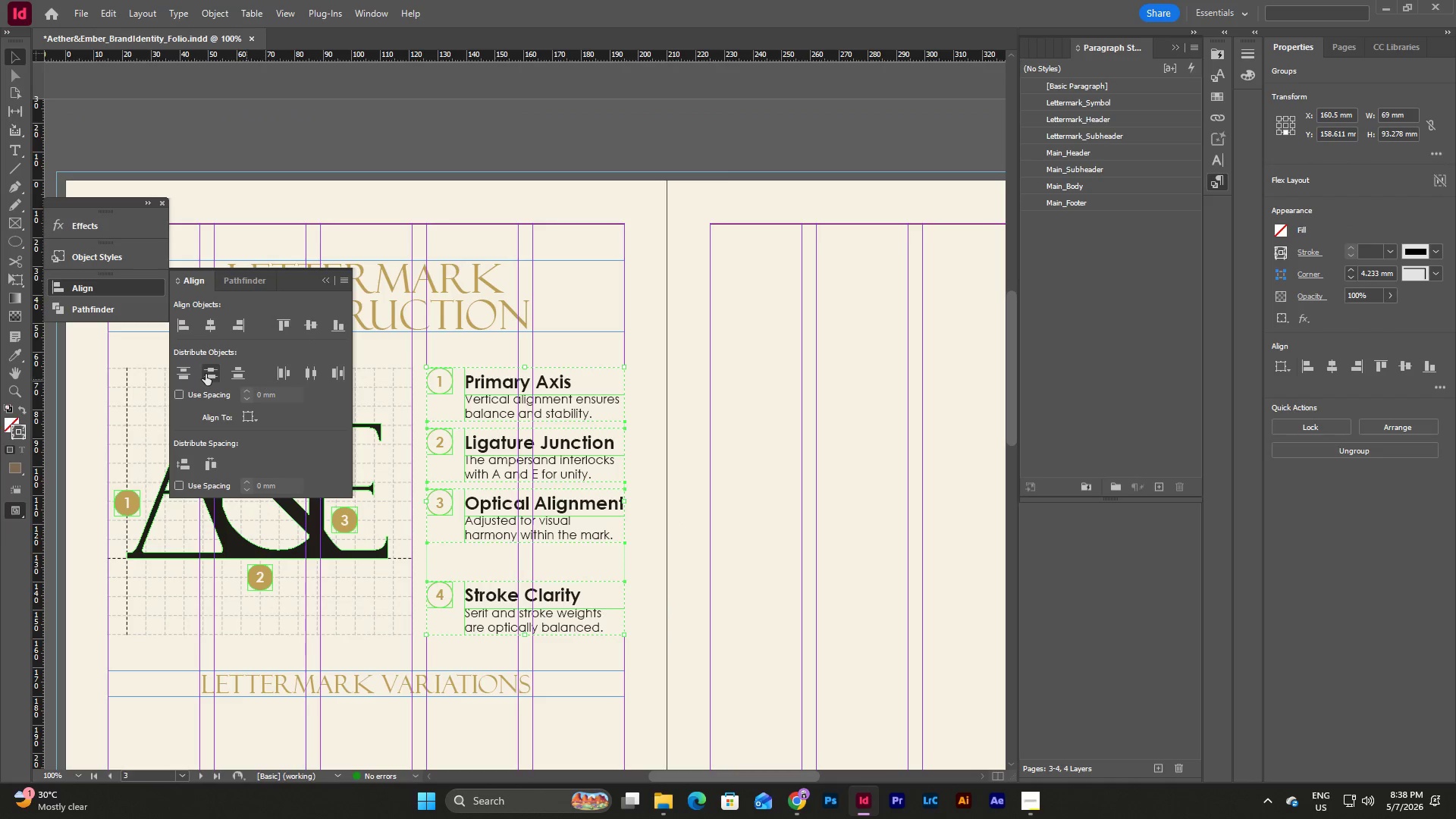 
left_click([204, 374])
 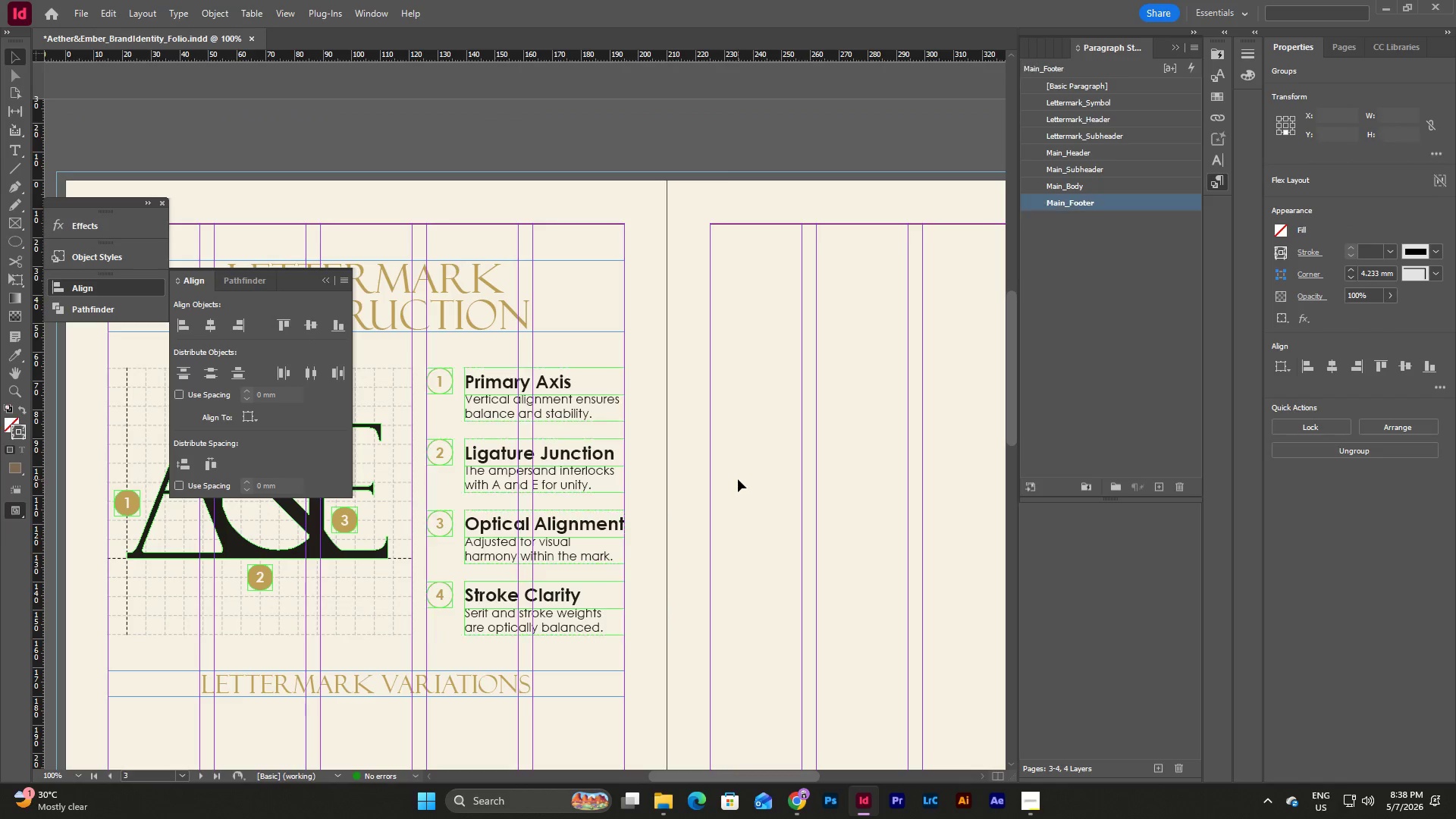 
double_click([738, 479])
 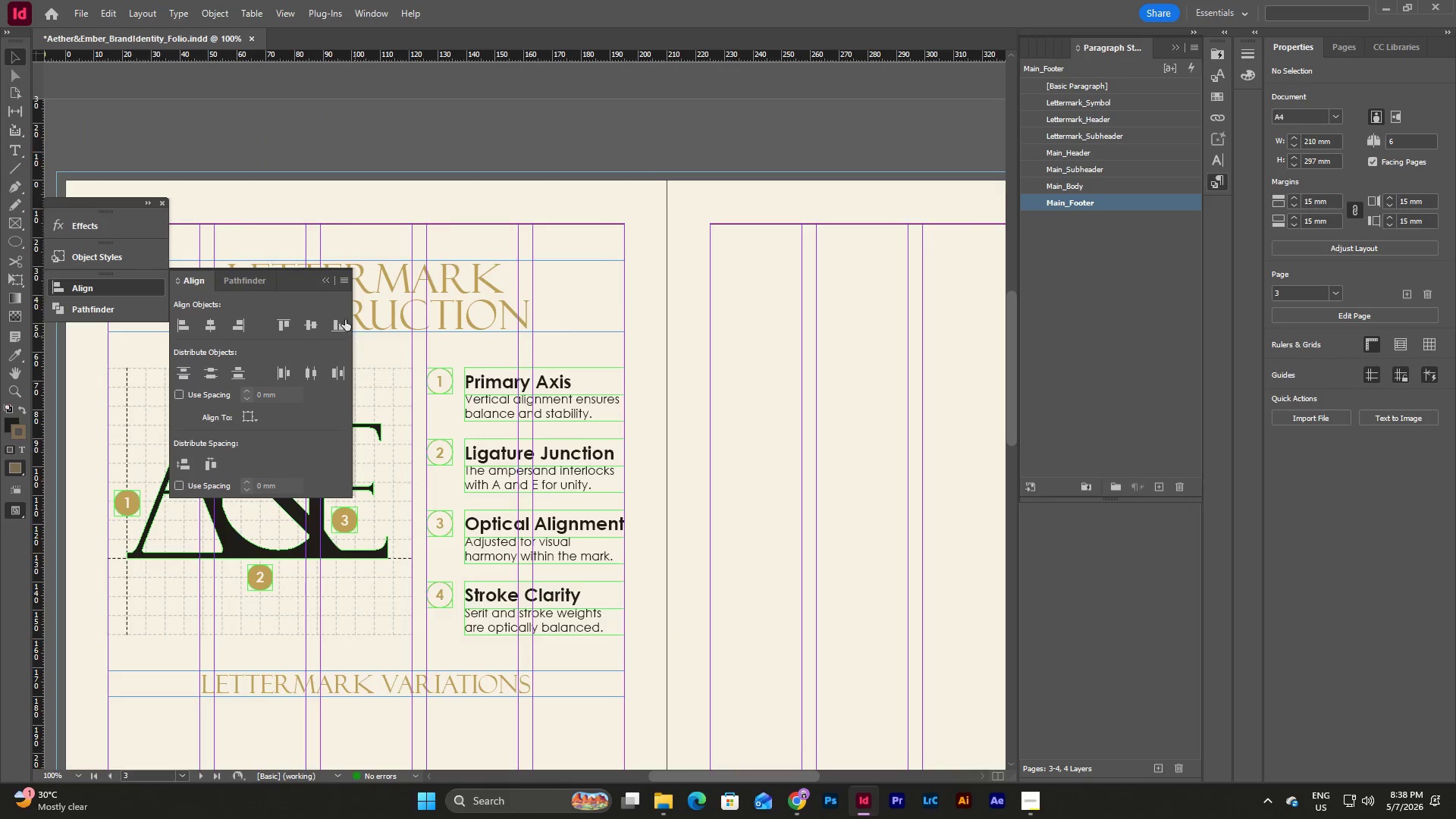 
left_click([320, 284])
 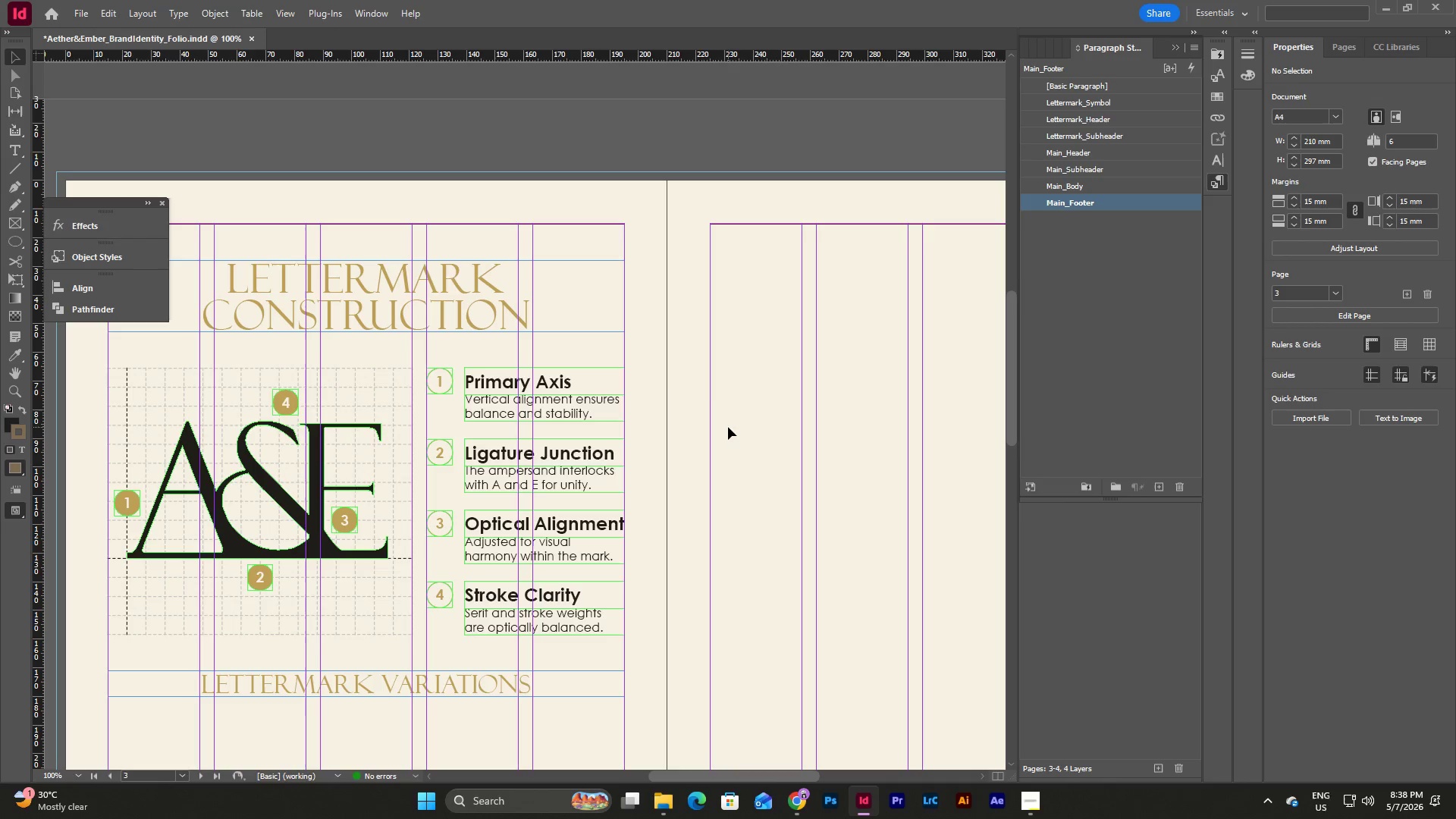 
left_click([764, 432])
 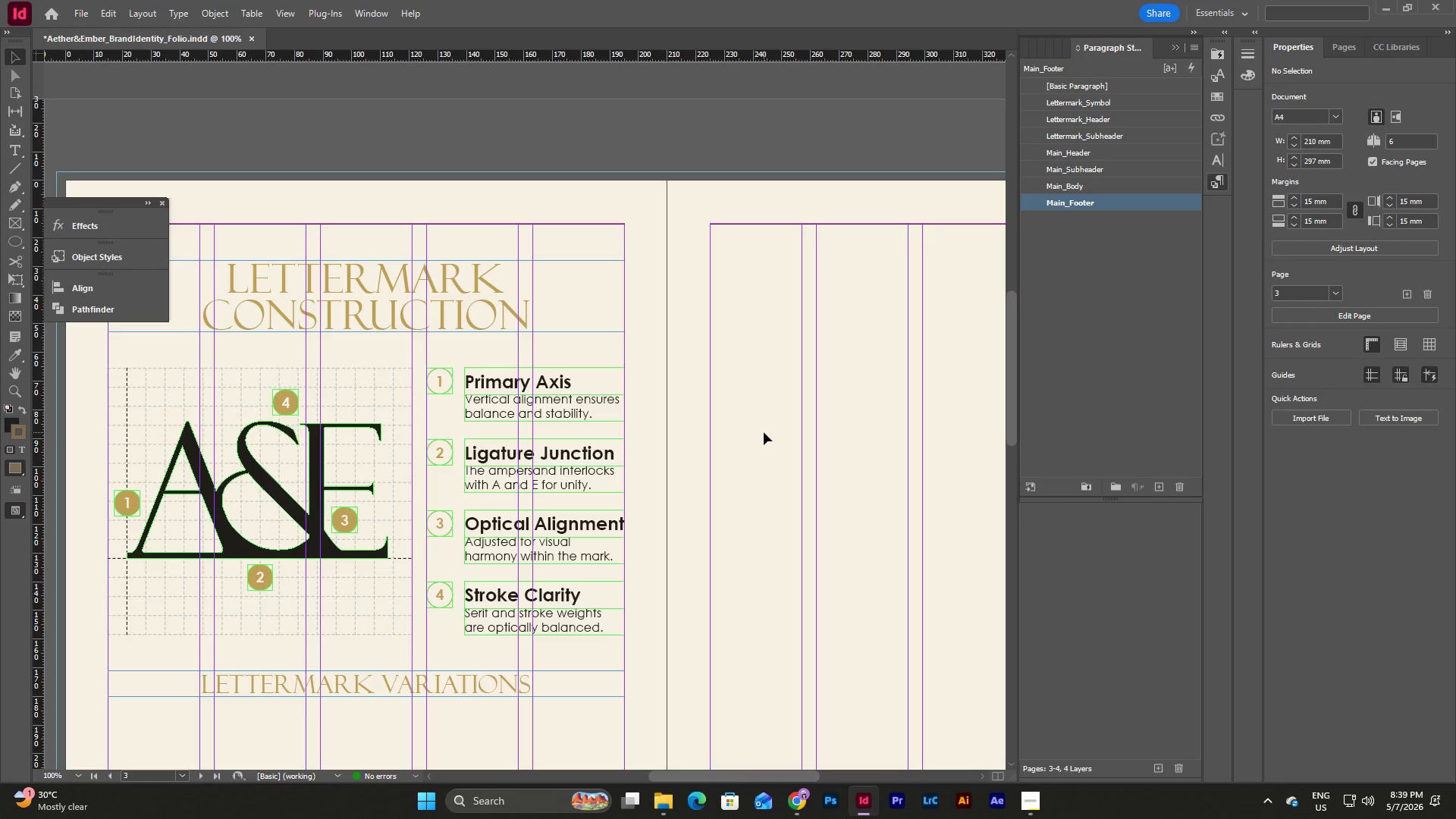 
type(www)
 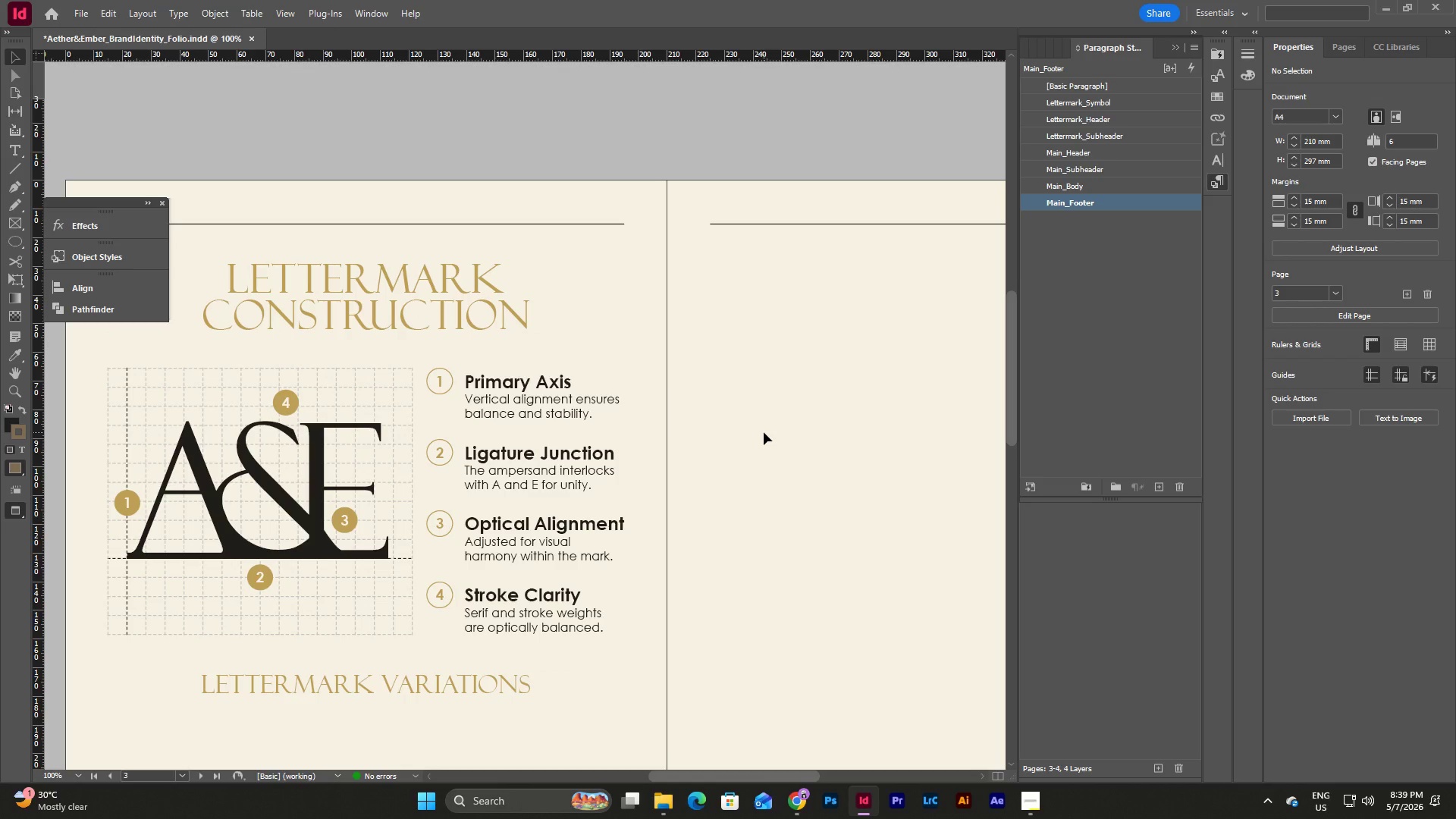 
scroll: coordinate [758, 429], scroll_direction: down, amount: 2.0
 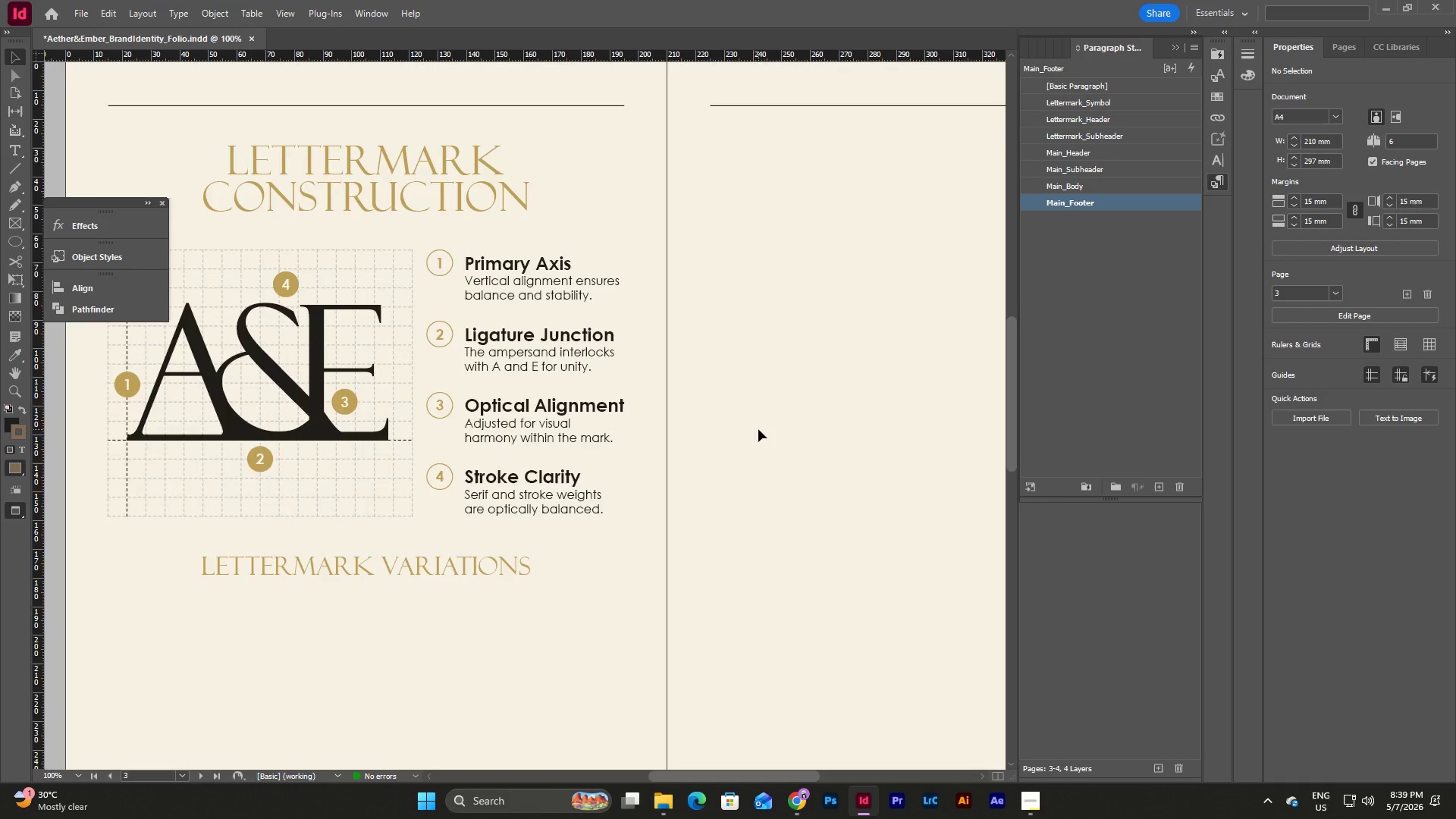 
scroll: coordinate [758, 429], scroll_direction: up, amount: 1.0
 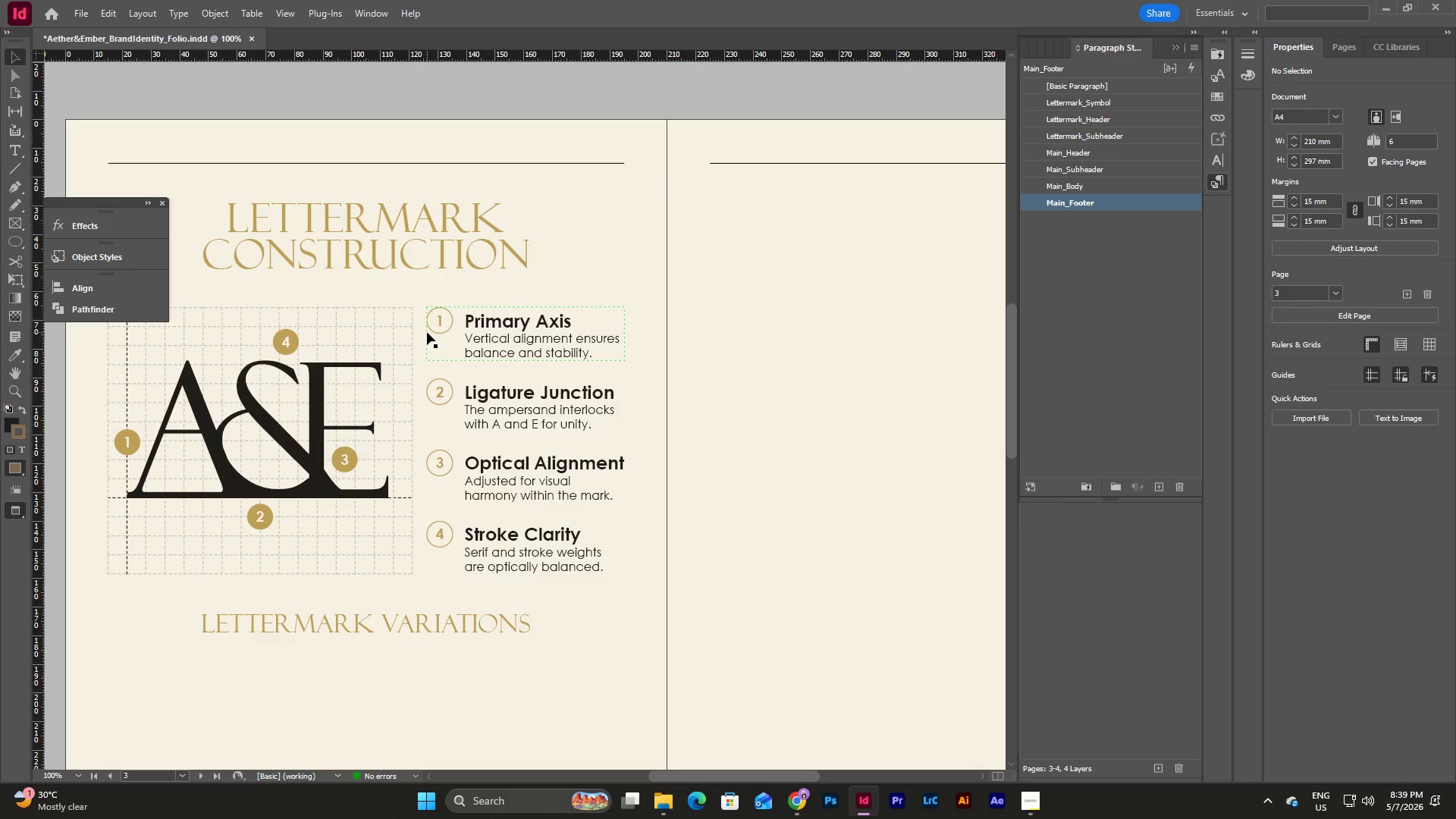 
wait(8.28)
 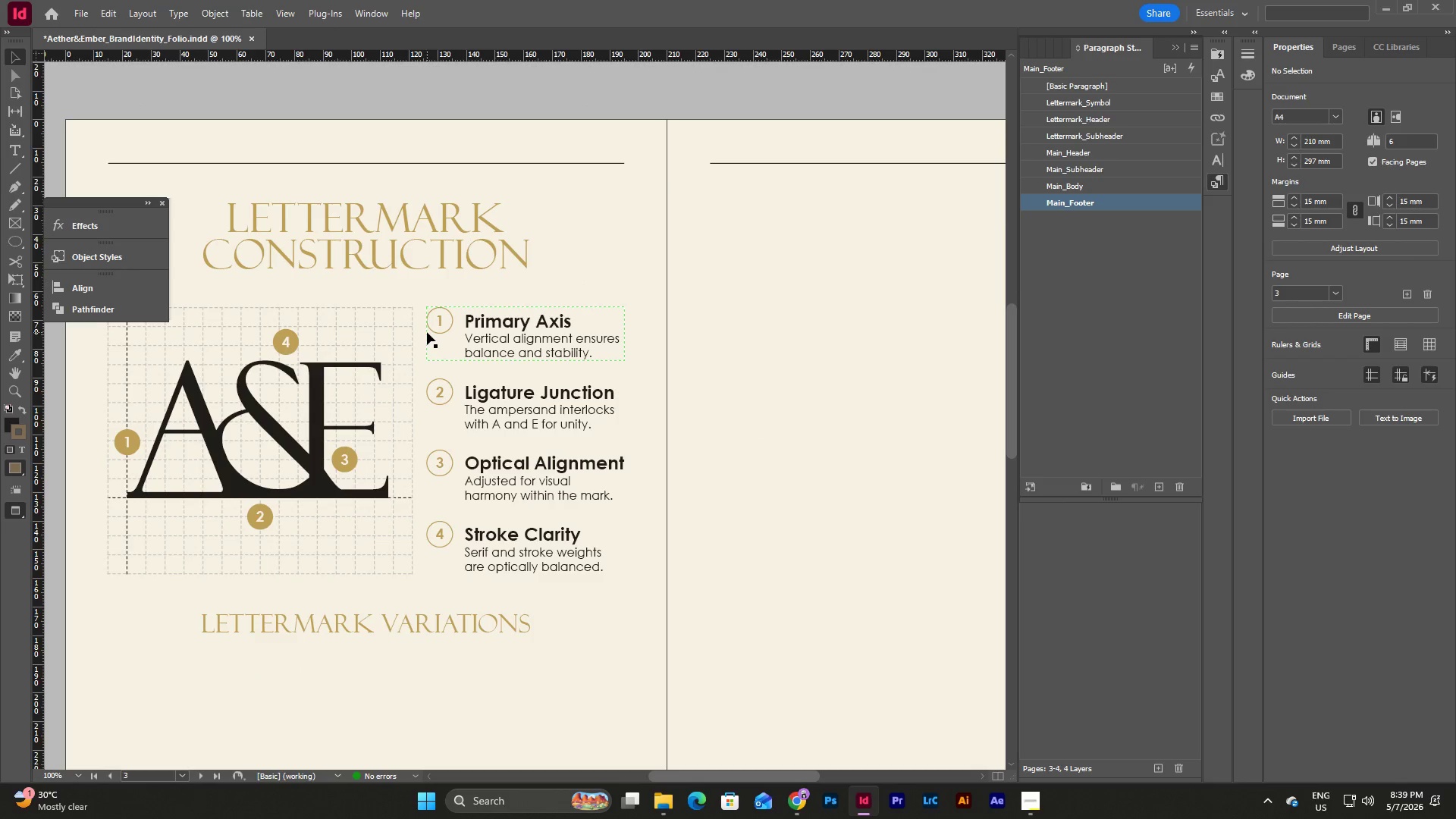 
key(W)
 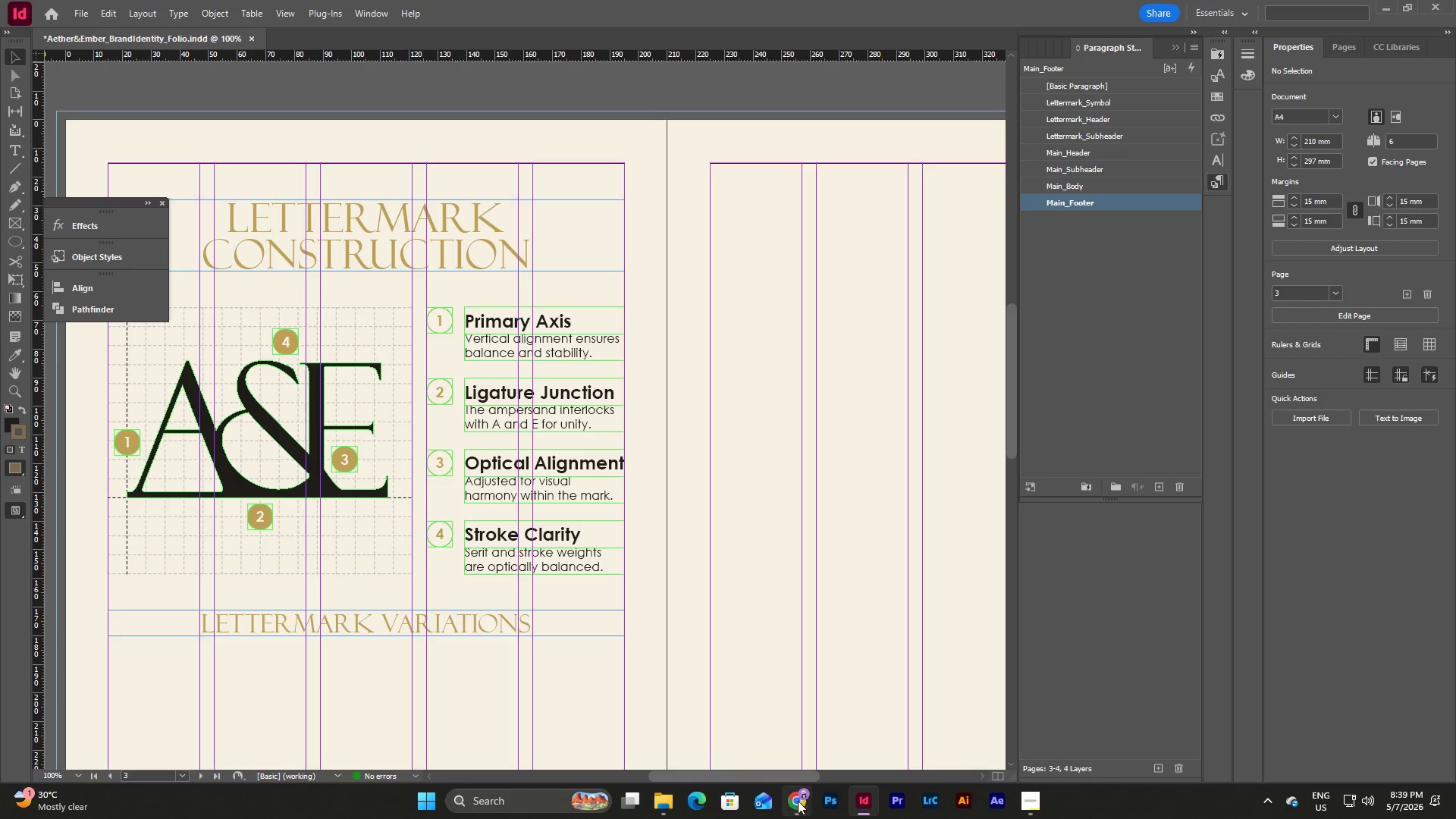 
left_click_drag(start_coordinate=[799, 775], to_coordinate=[761, 777])
 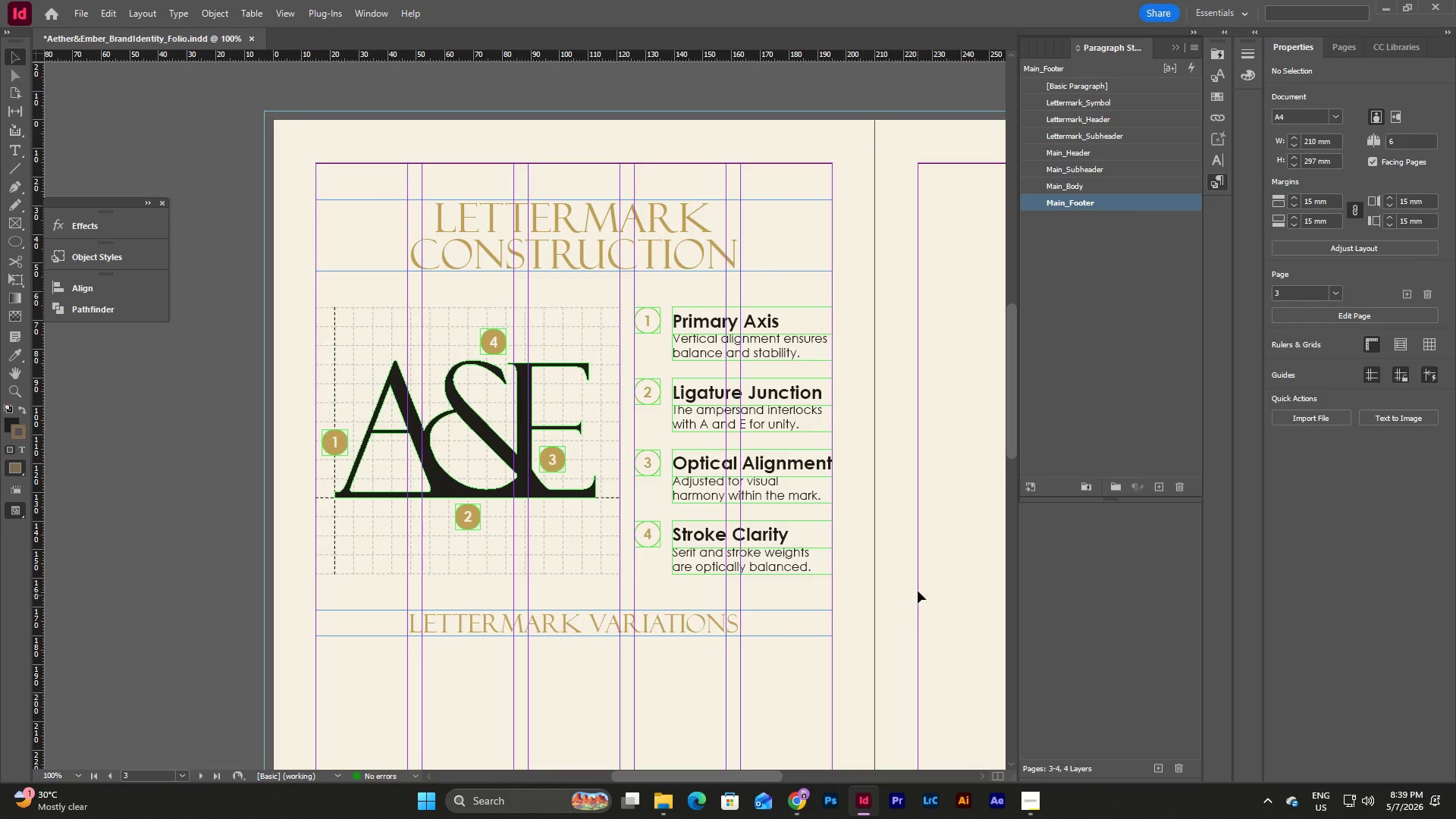 
left_click([918, 590])
 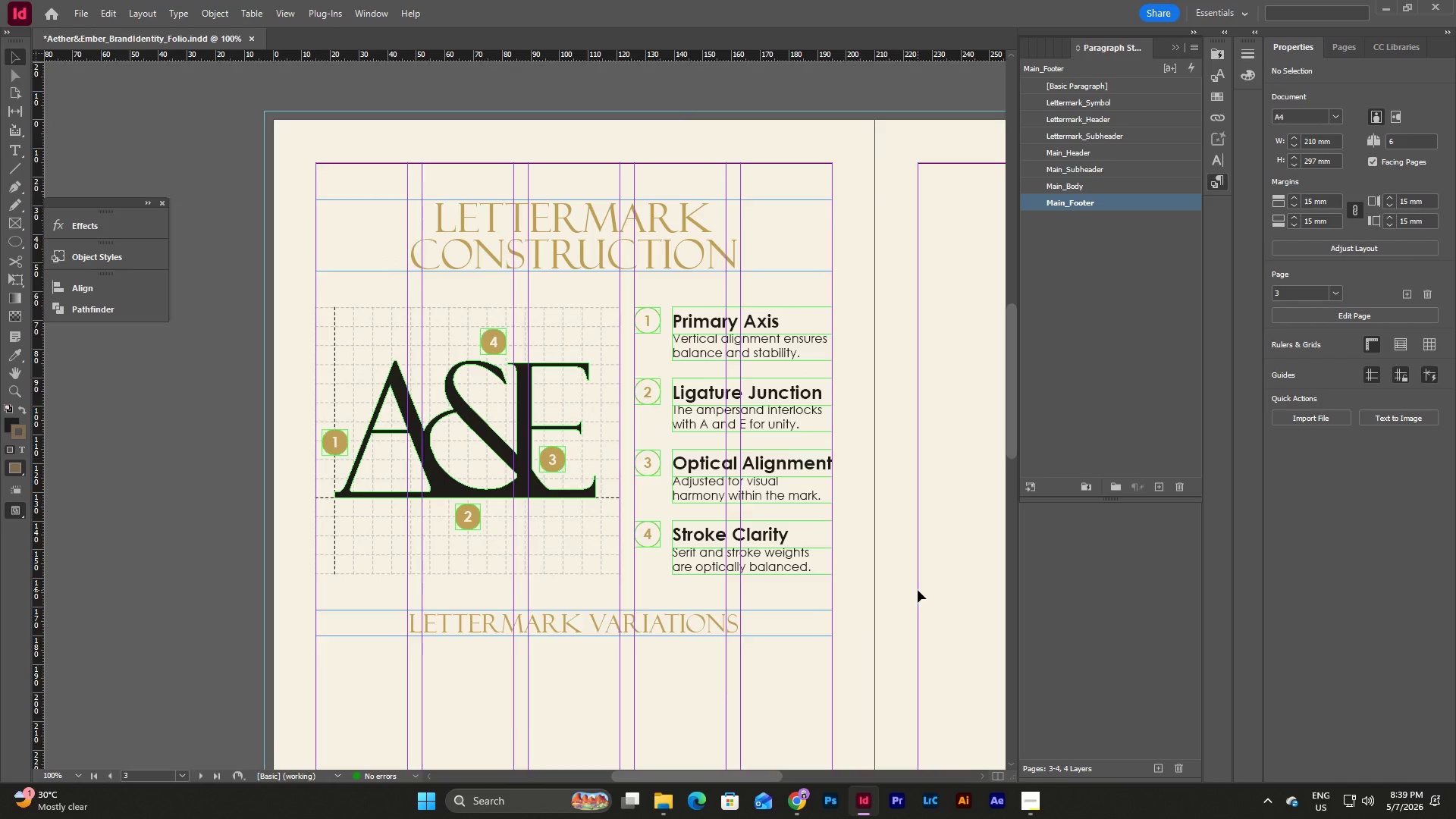 
type(ww)
 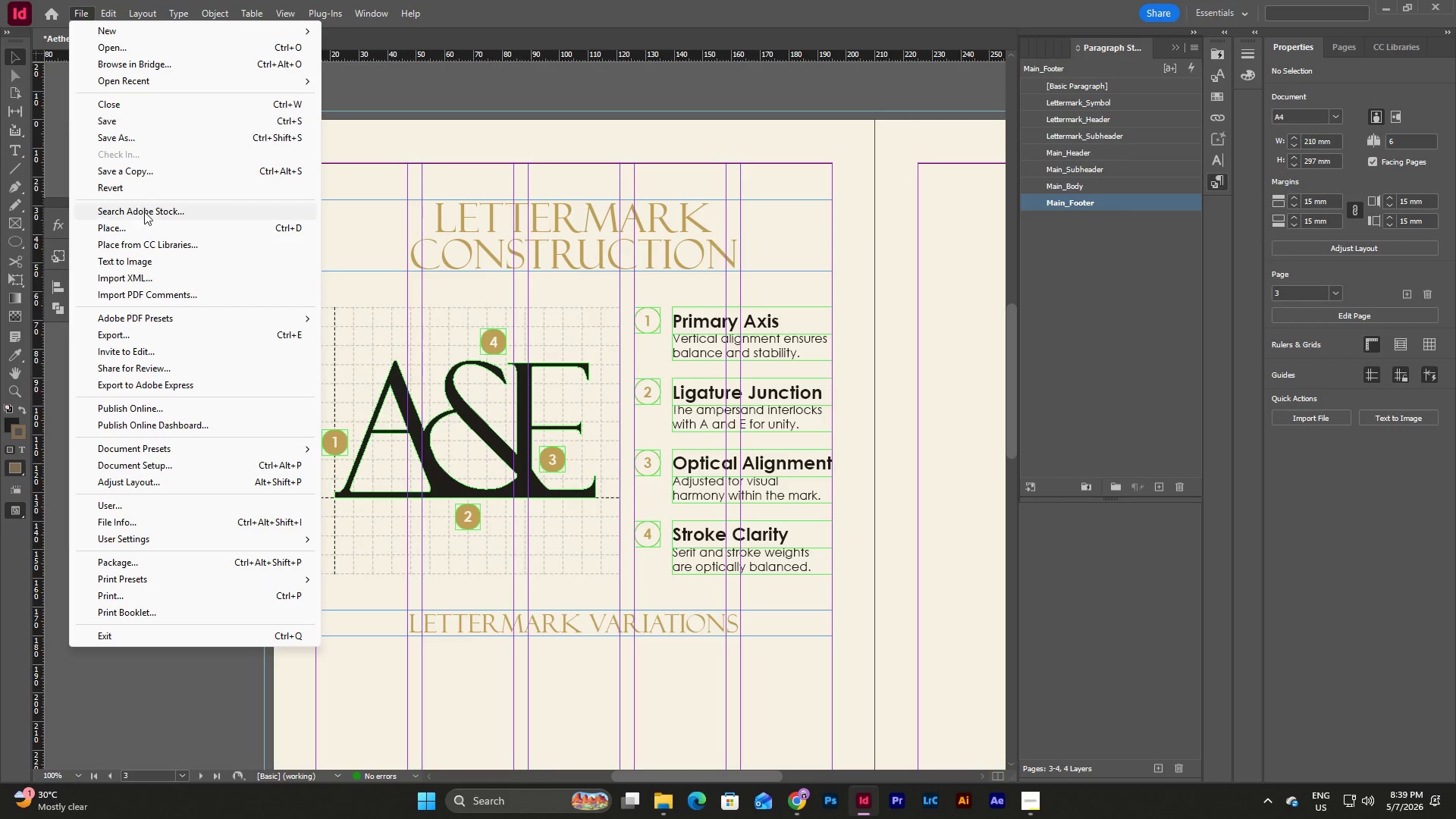 
left_click([130, 128])
 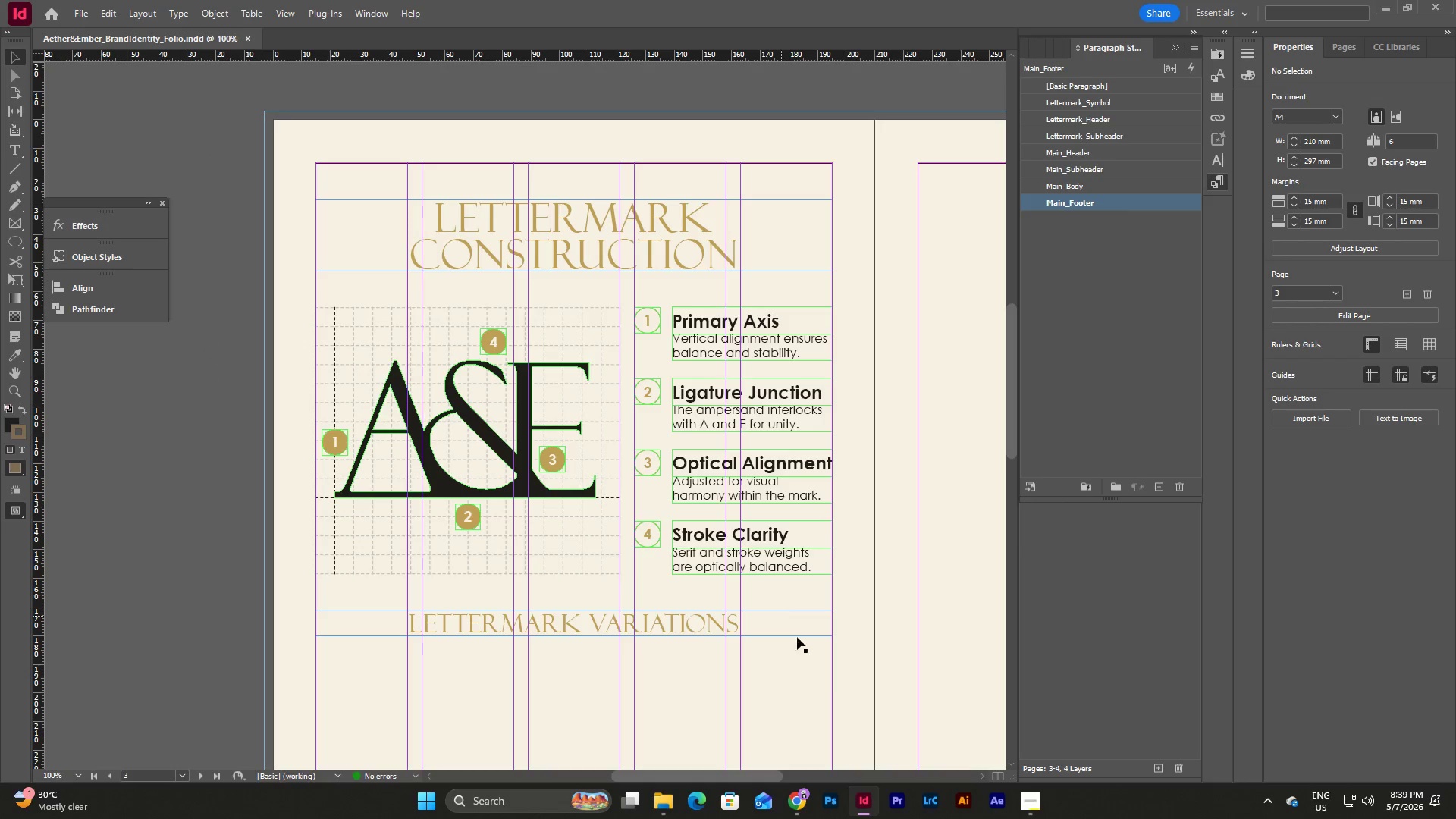 
left_click([816, 685])
 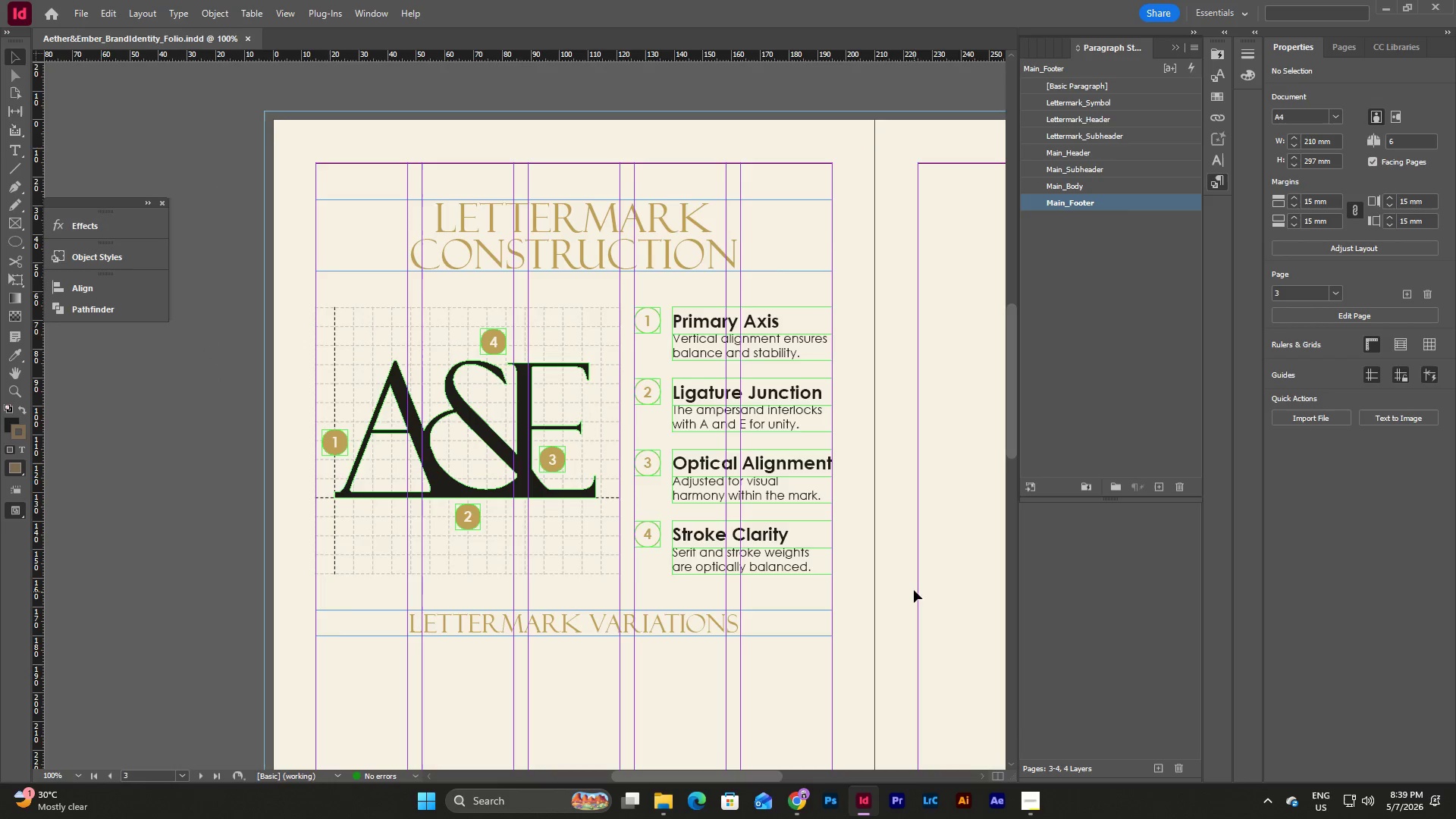 
key(W)
 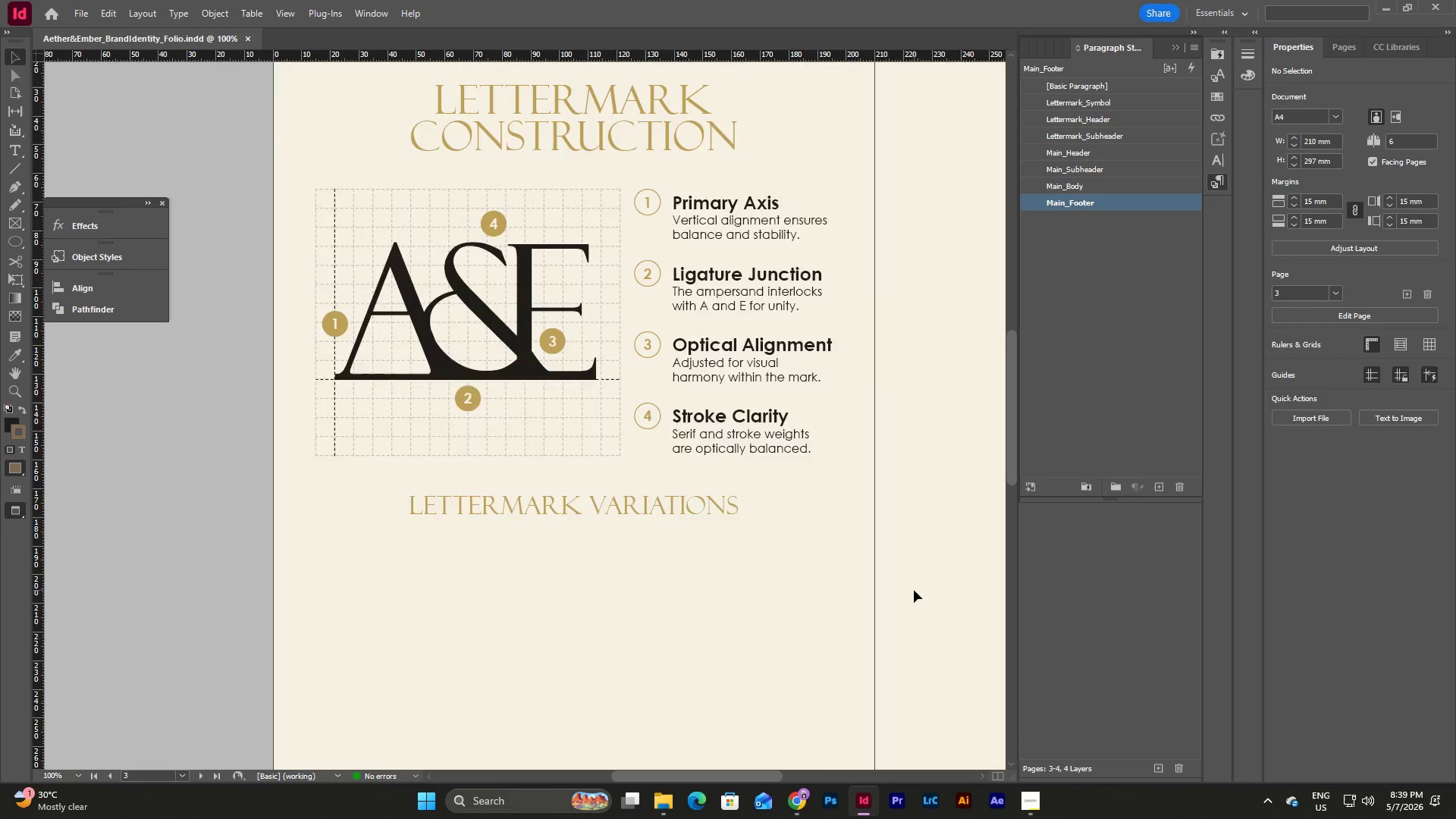 
scroll: coordinate [914, 590], scroll_direction: down, amount: 2.0
 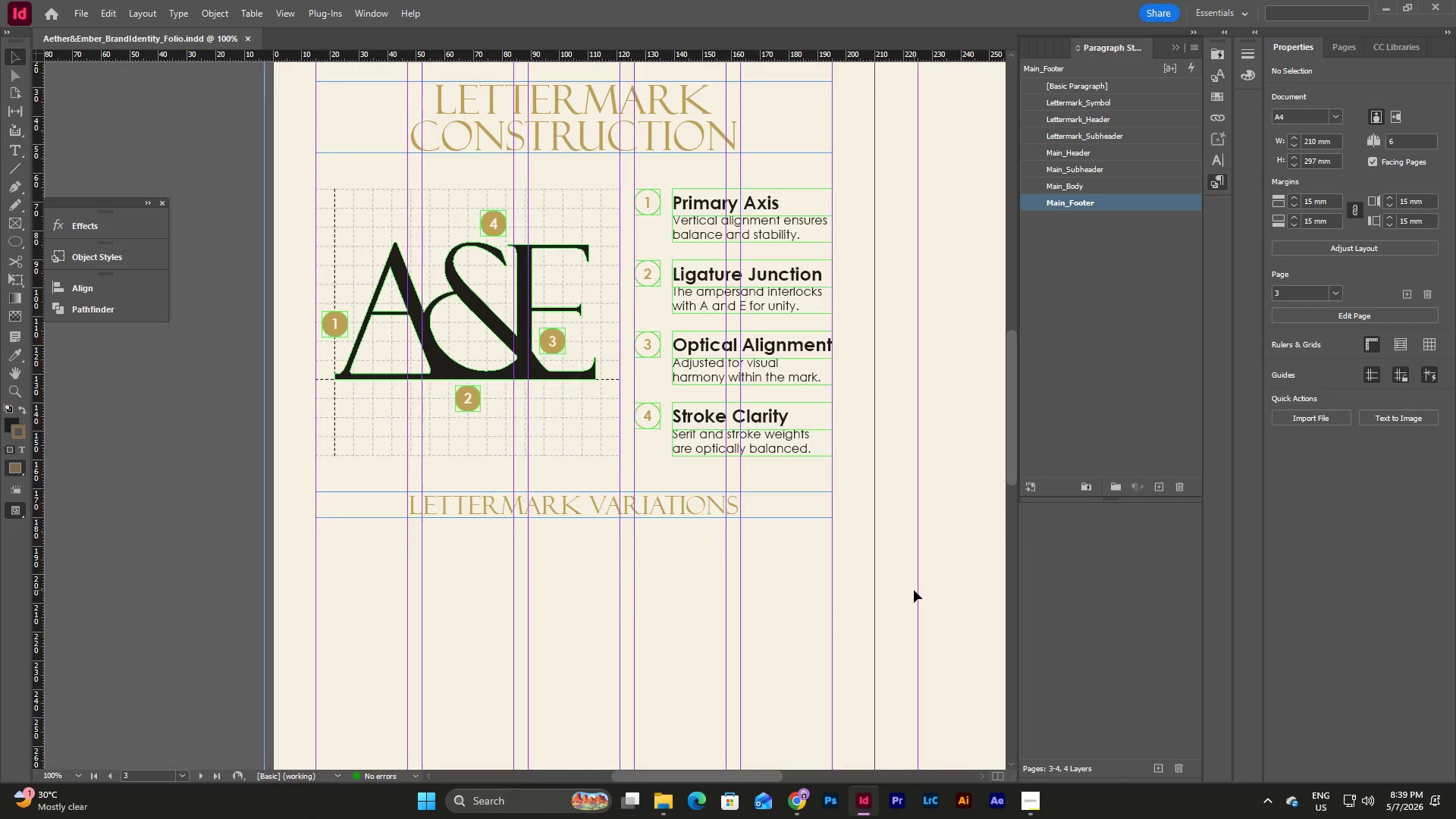 
scroll: coordinate [914, 590], scroll_direction: up, amount: 1.0
 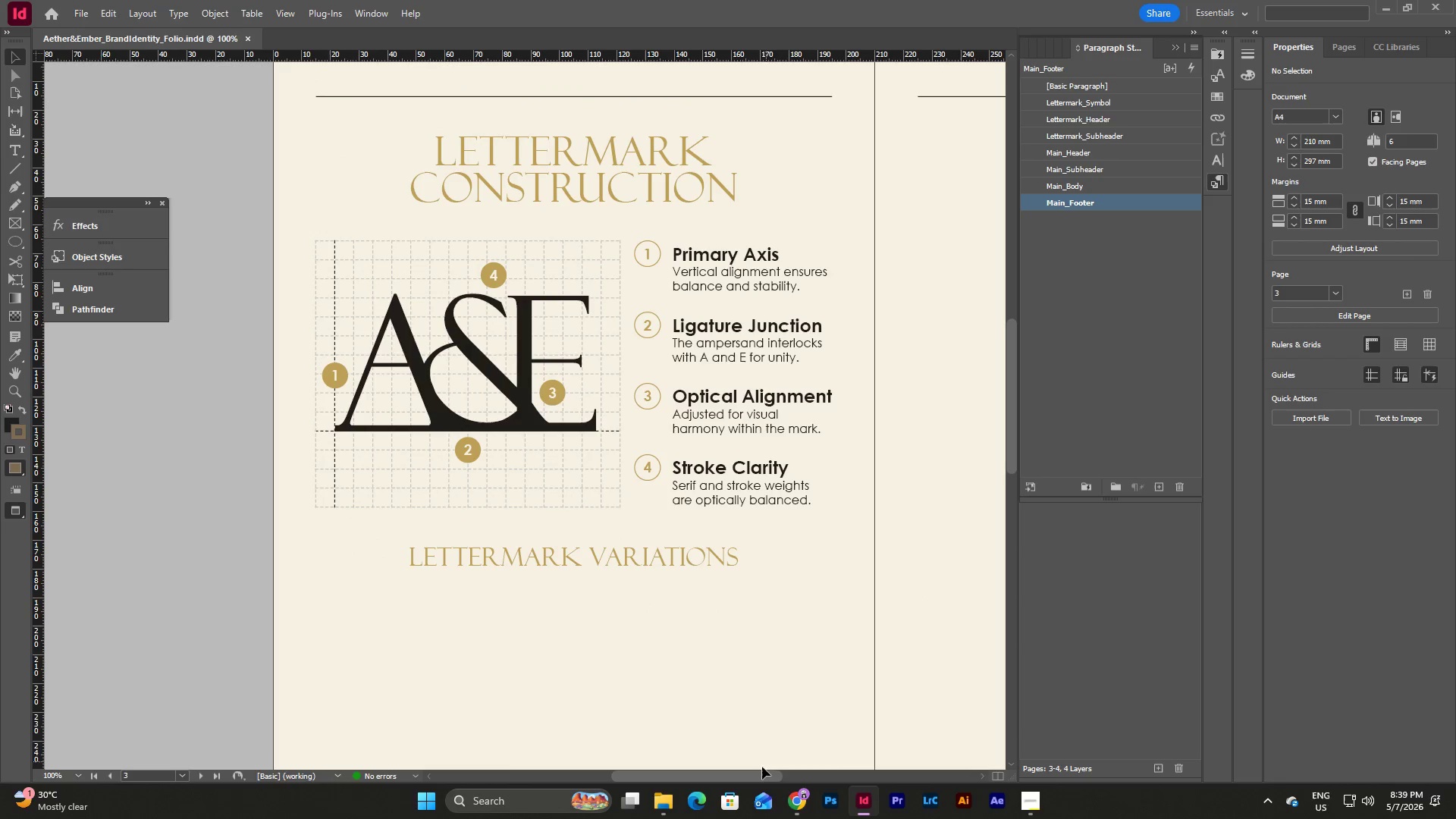 
left_click_drag(start_coordinate=[756, 774], to_coordinate=[831, 764])
 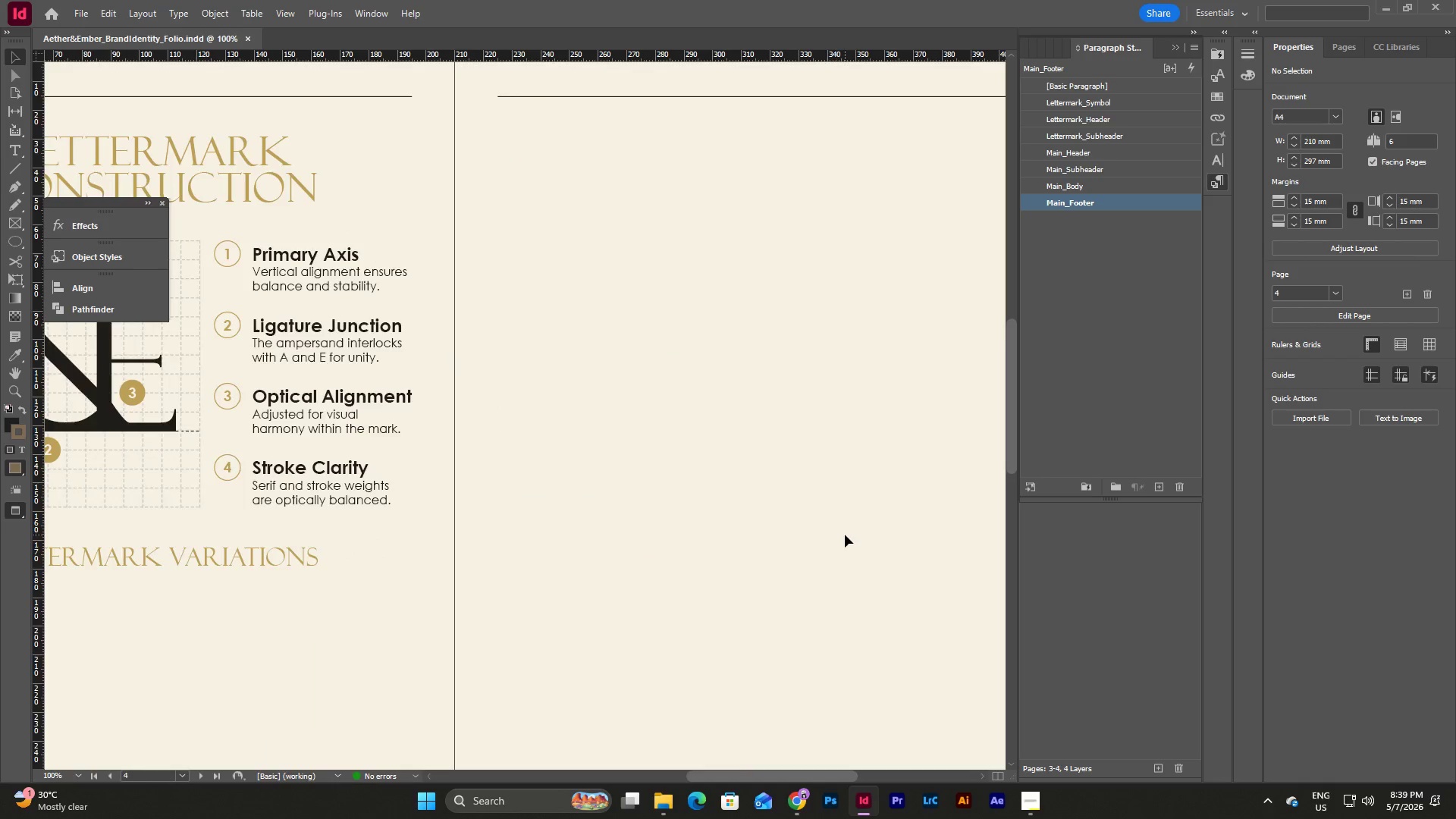 
scroll: coordinate [845, 535], scroll_direction: down, amount: 2.0
 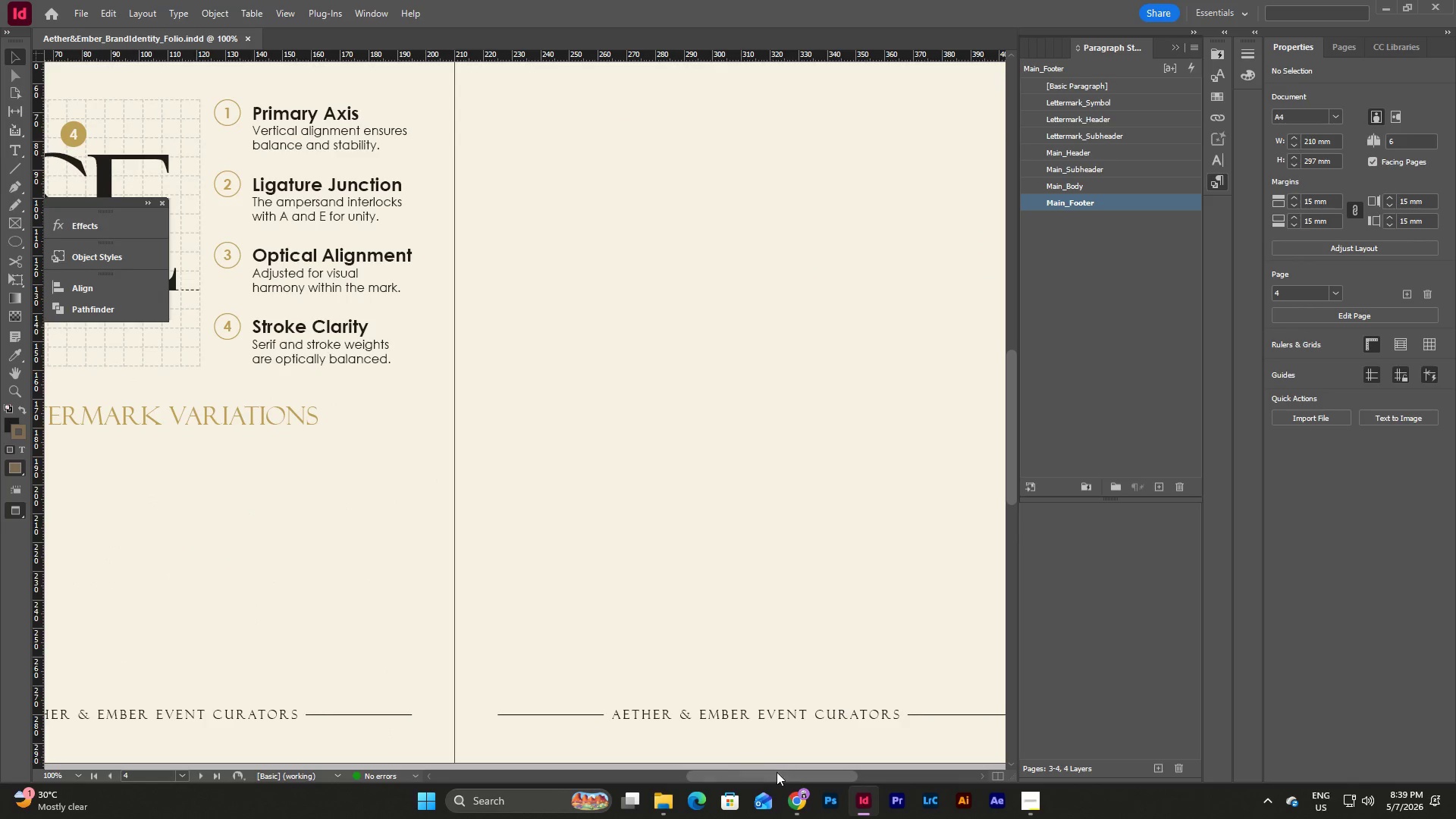 
left_click_drag(start_coordinate=[777, 773], to_coordinate=[704, 771])
 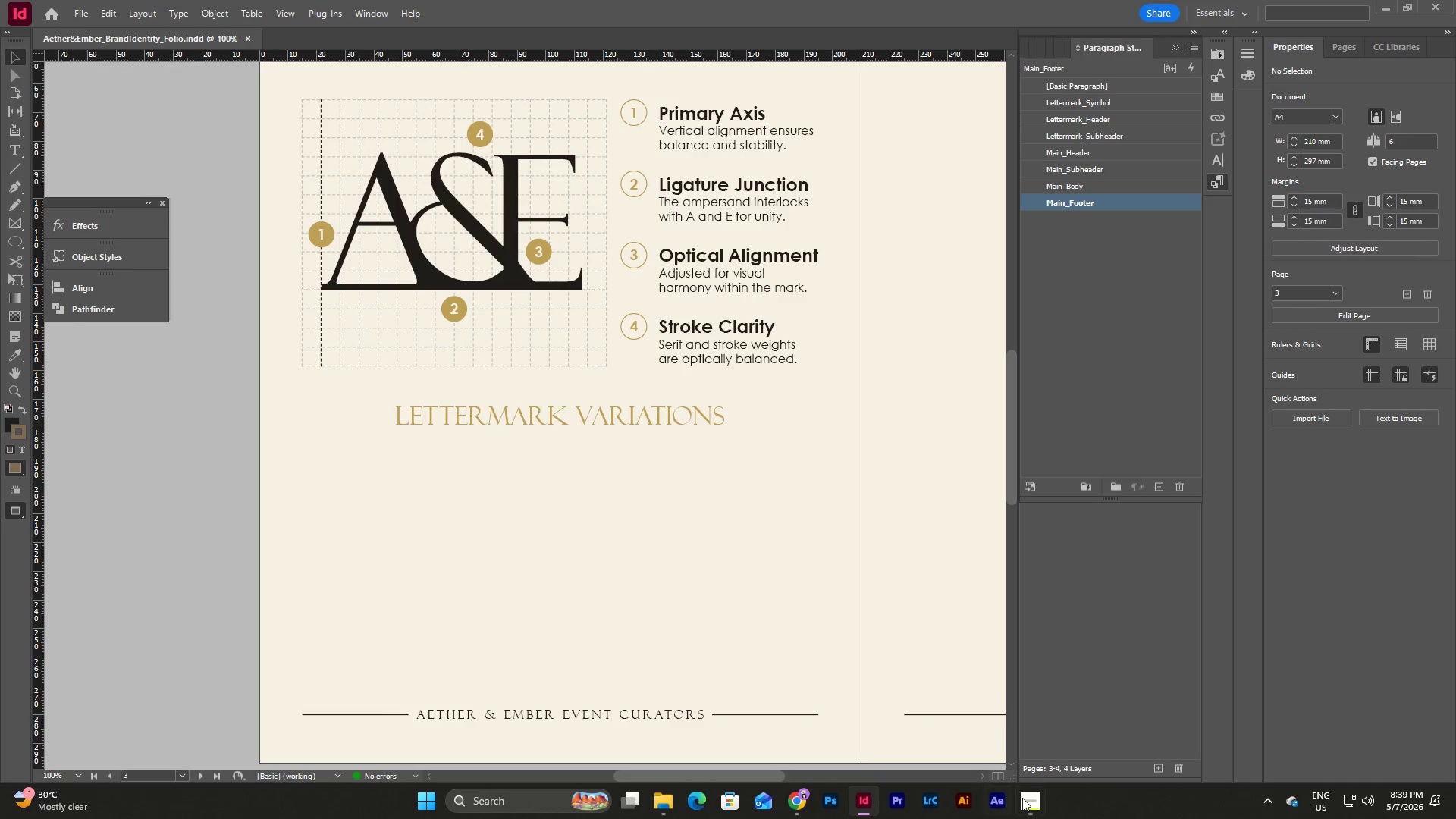 
left_click([1024, 798])